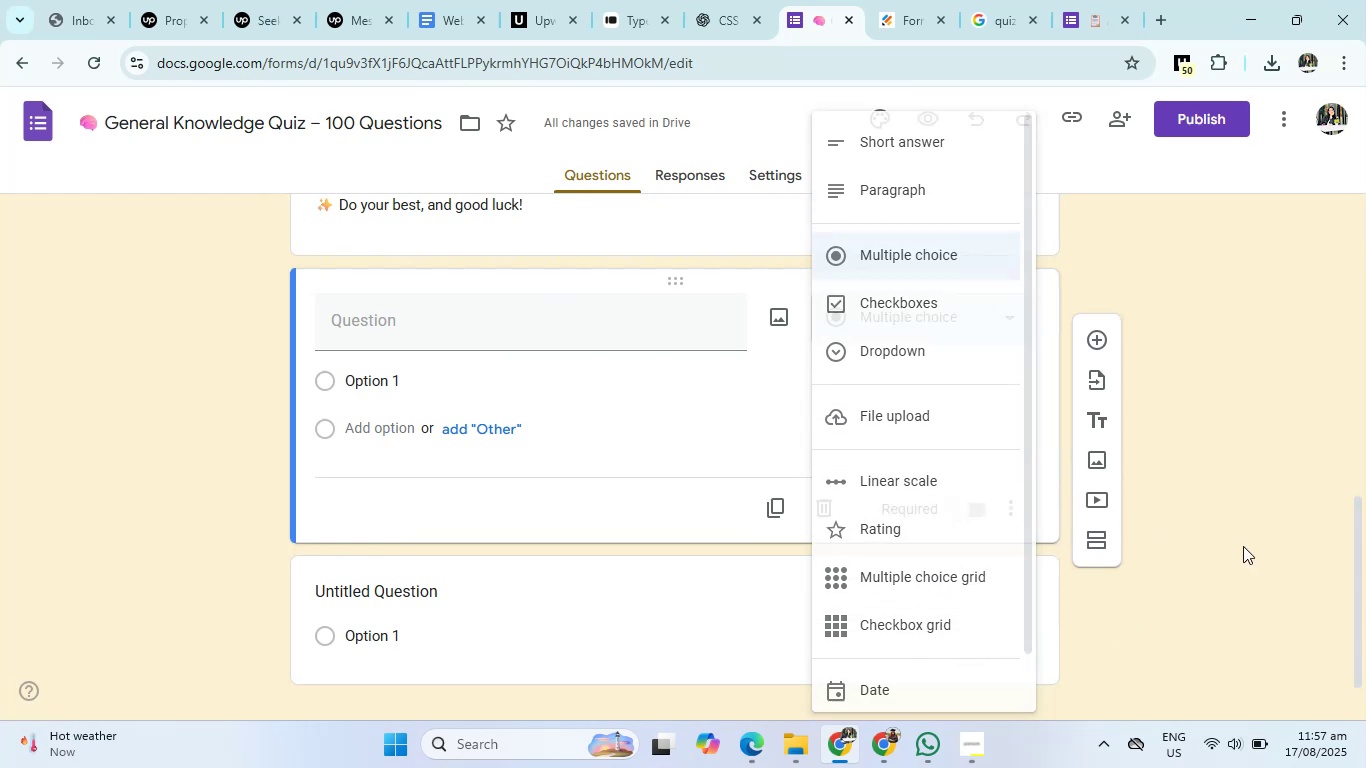 
left_click([1243, 546])
 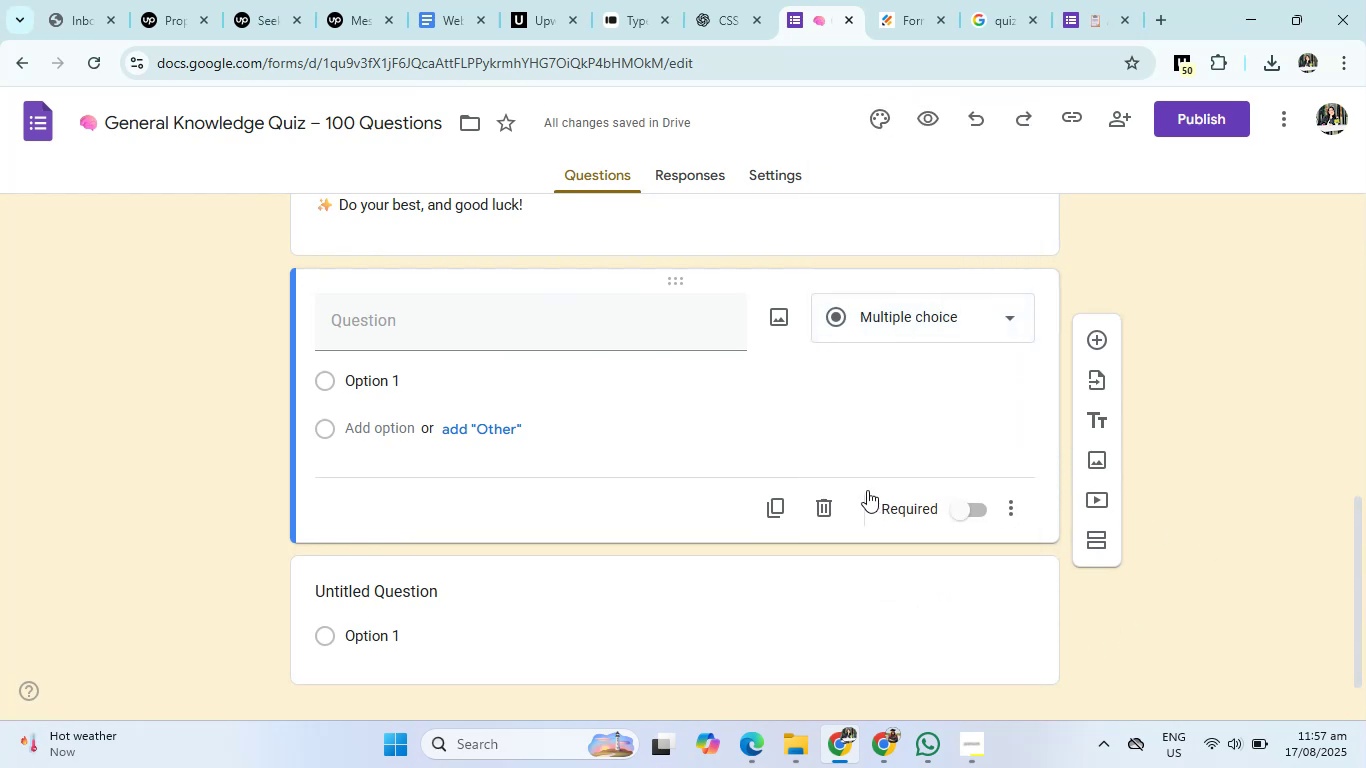 
scroll: coordinate [867, 490], scroll_direction: up, amount: 6.0
 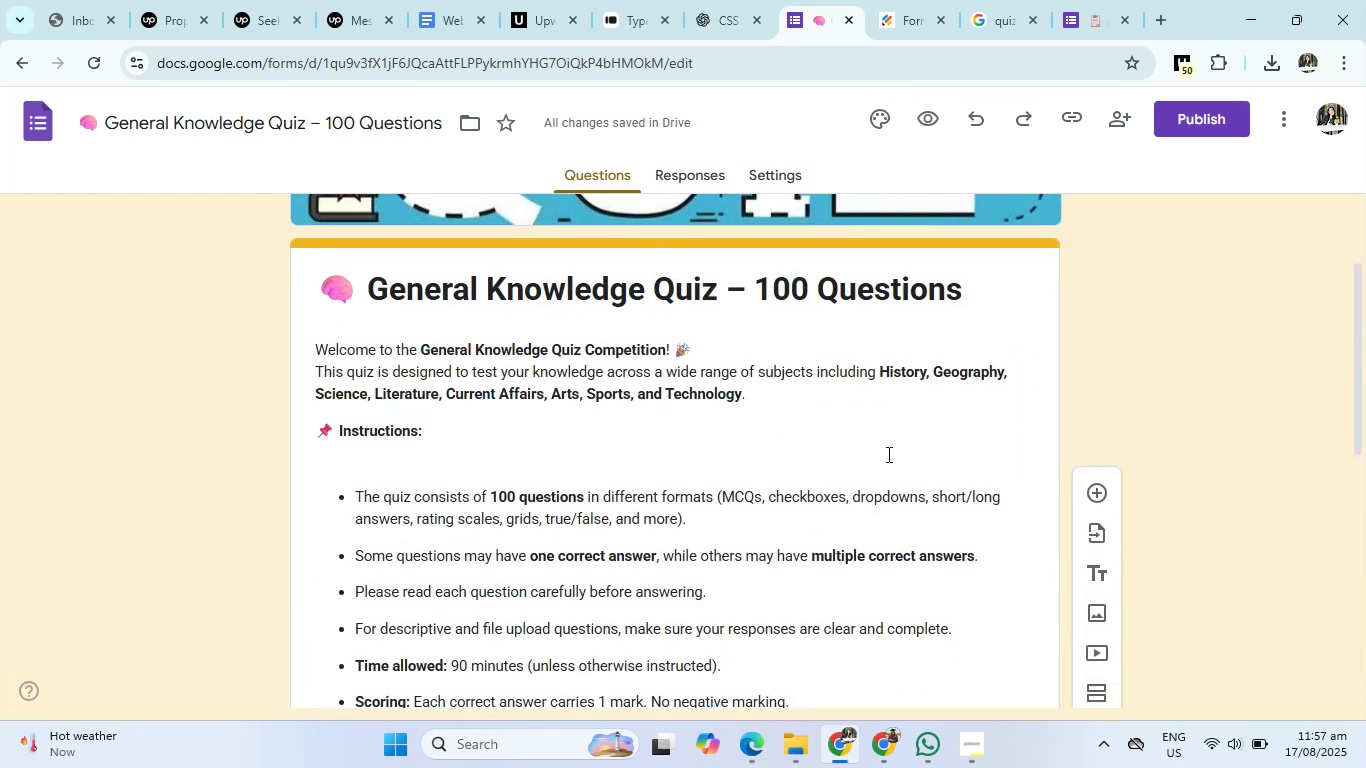 
left_click([887, 454])
 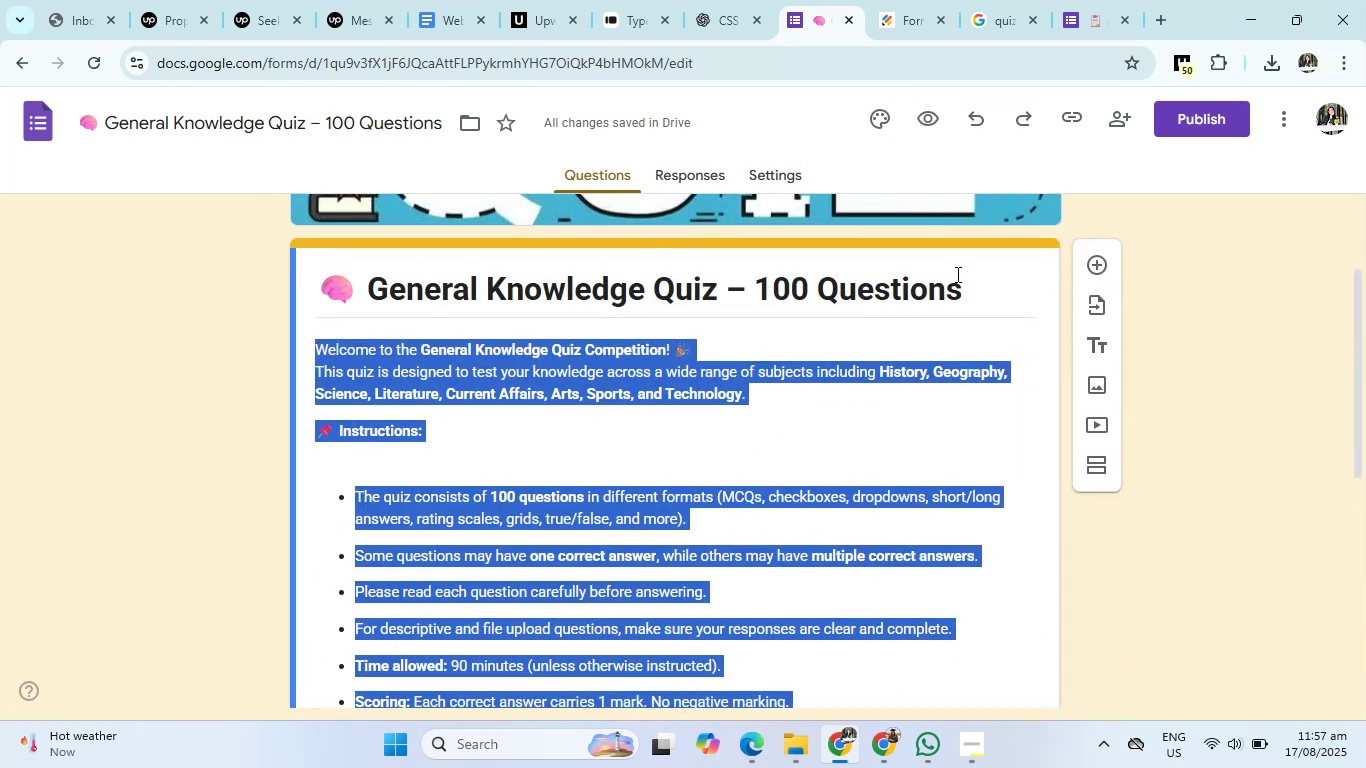 
left_click([956, 274])
 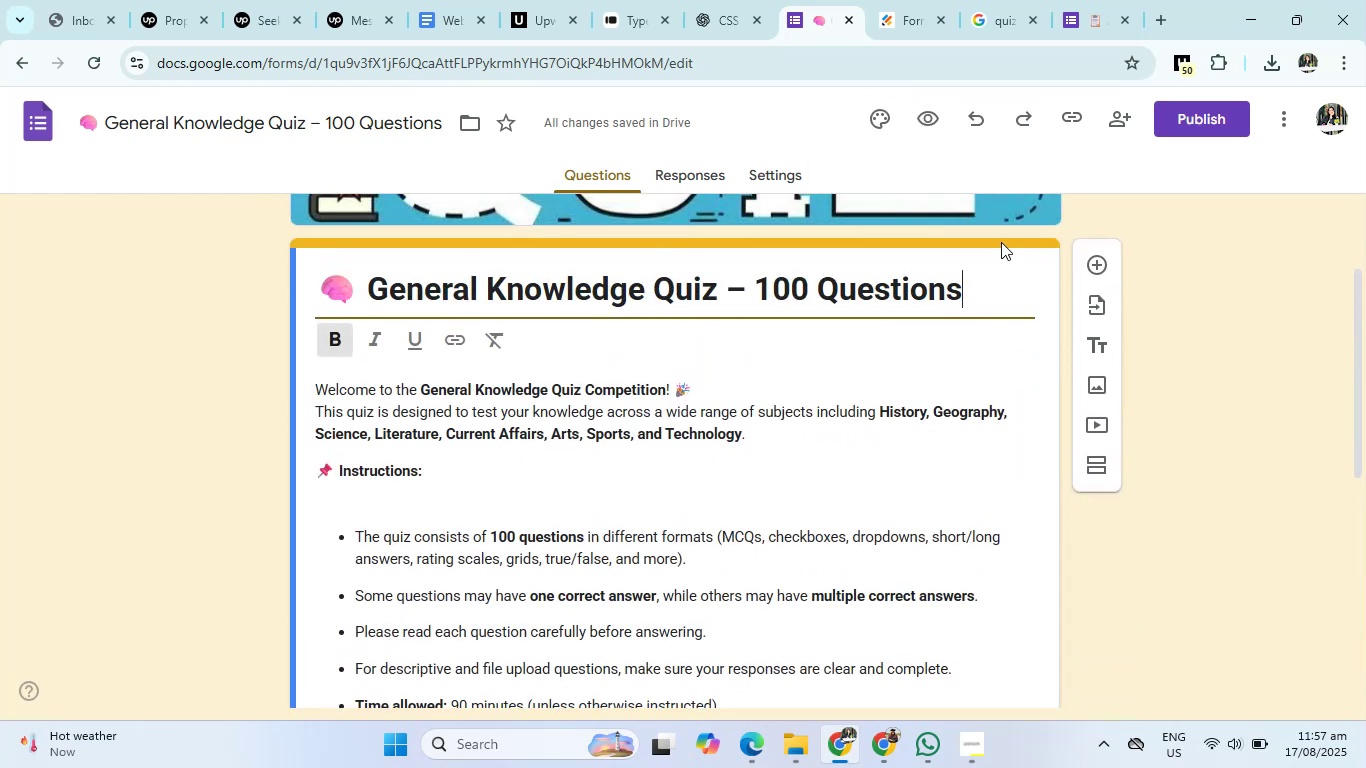 
left_click([1001, 242])
 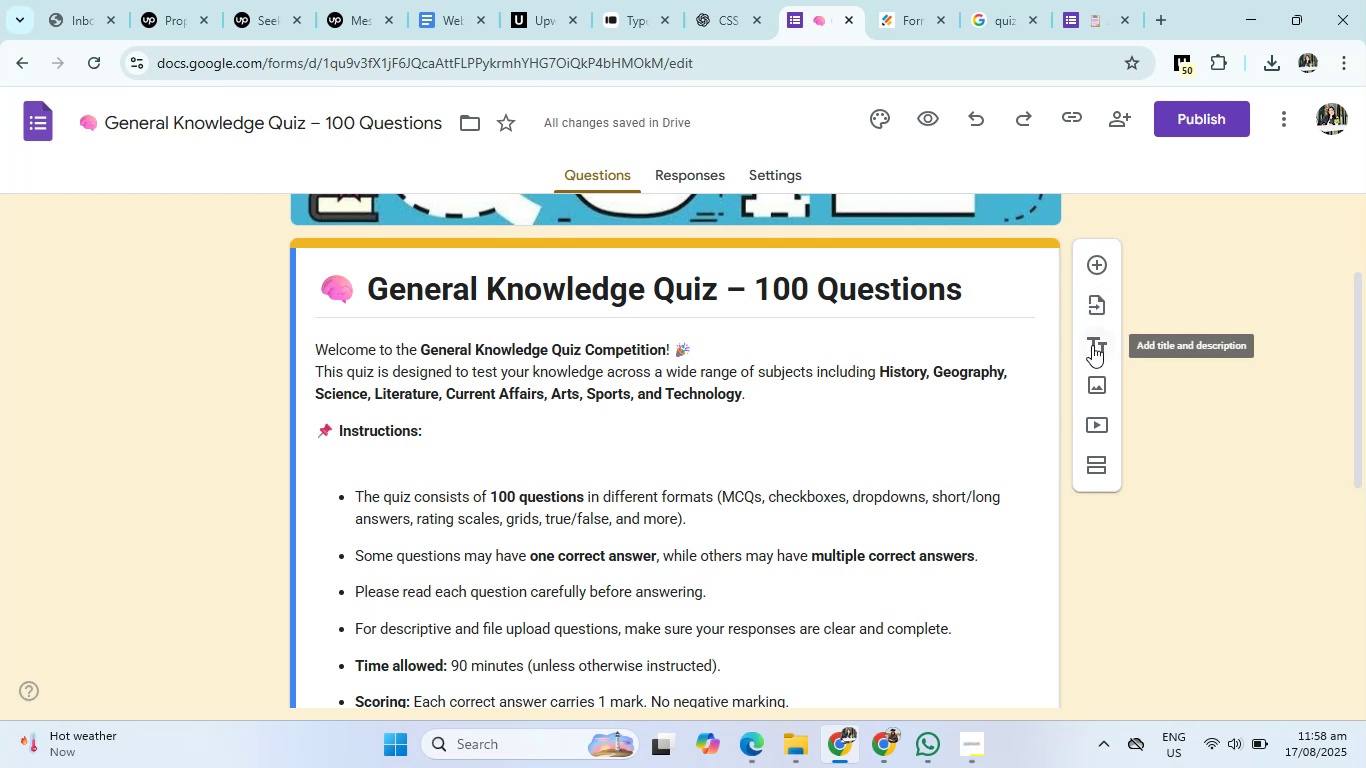 
wait(6.0)
 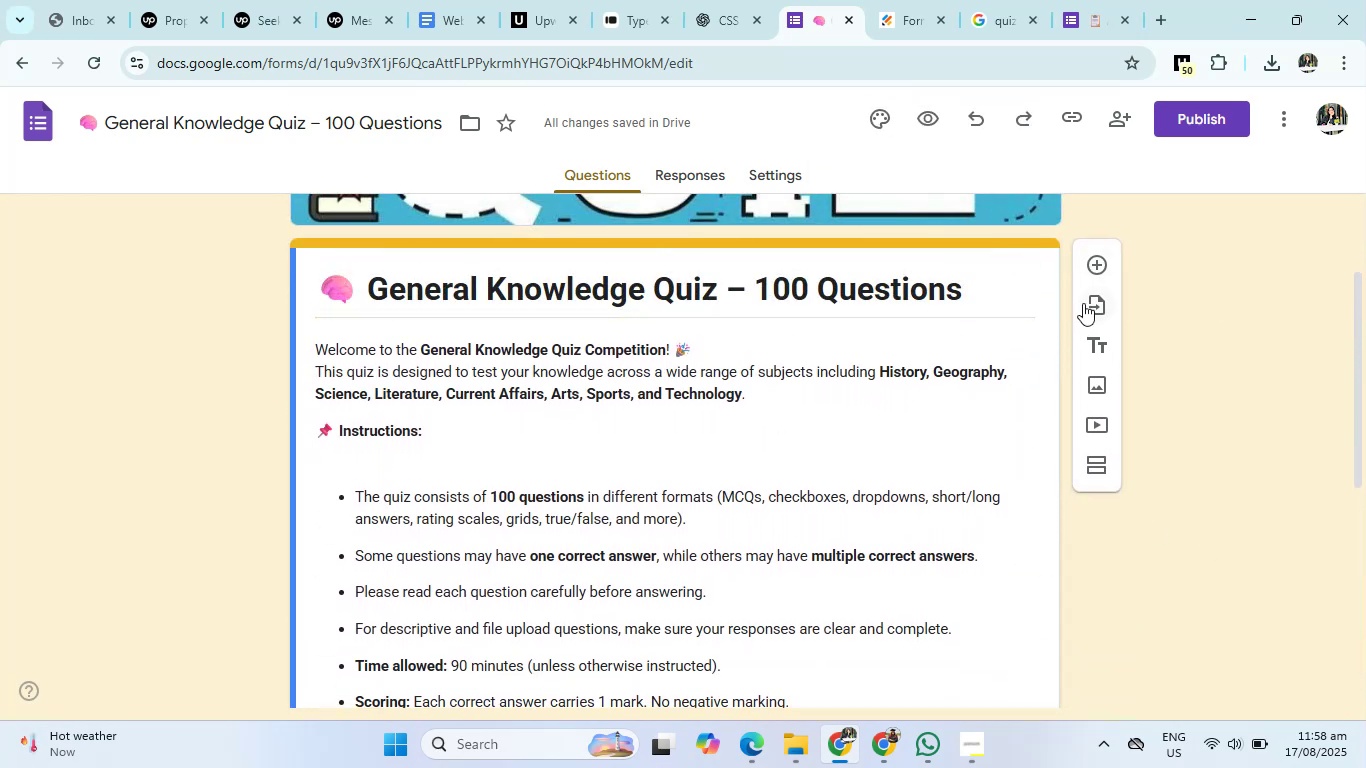 
left_click([1092, 345])
 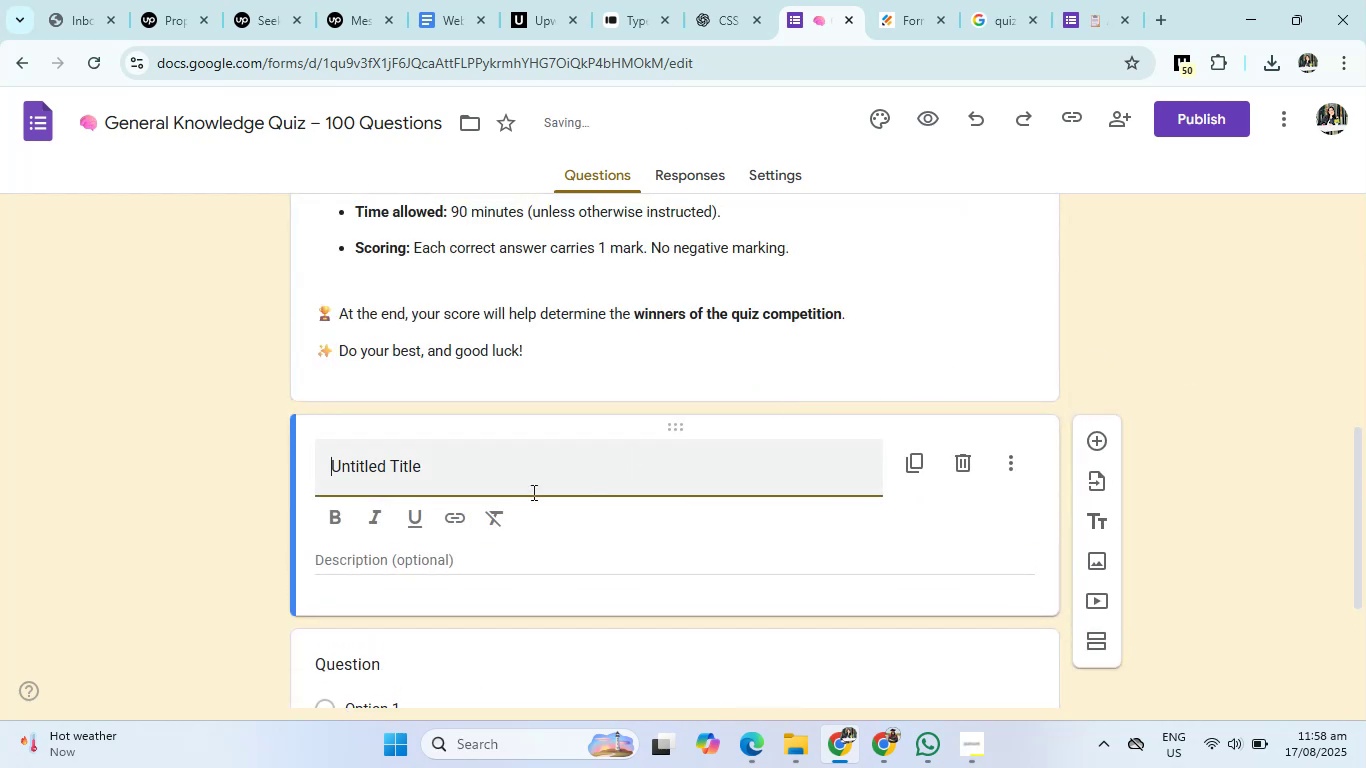 
left_click([482, 467])
 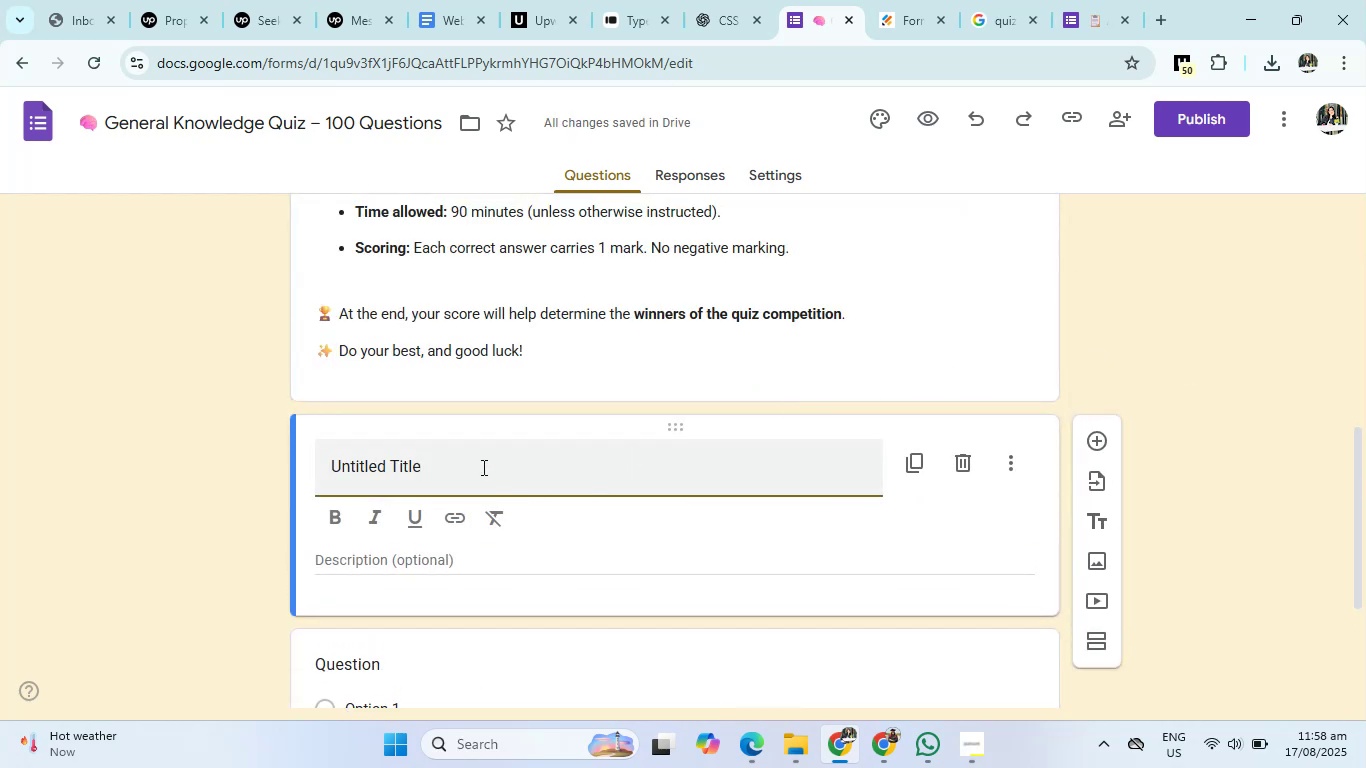 
left_click_drag(start_coordinate=[482, 467], to_coordinate=[307, 466])
 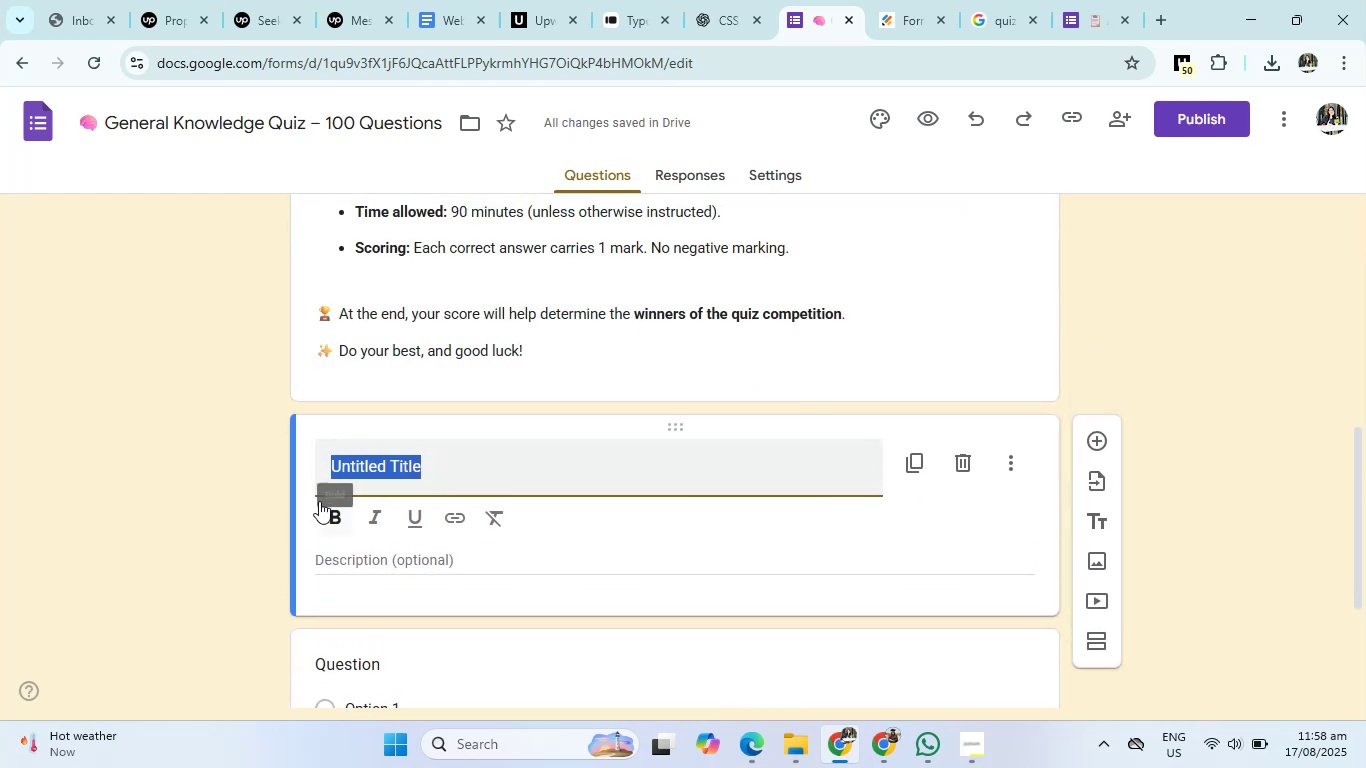 
key(Backspace)
 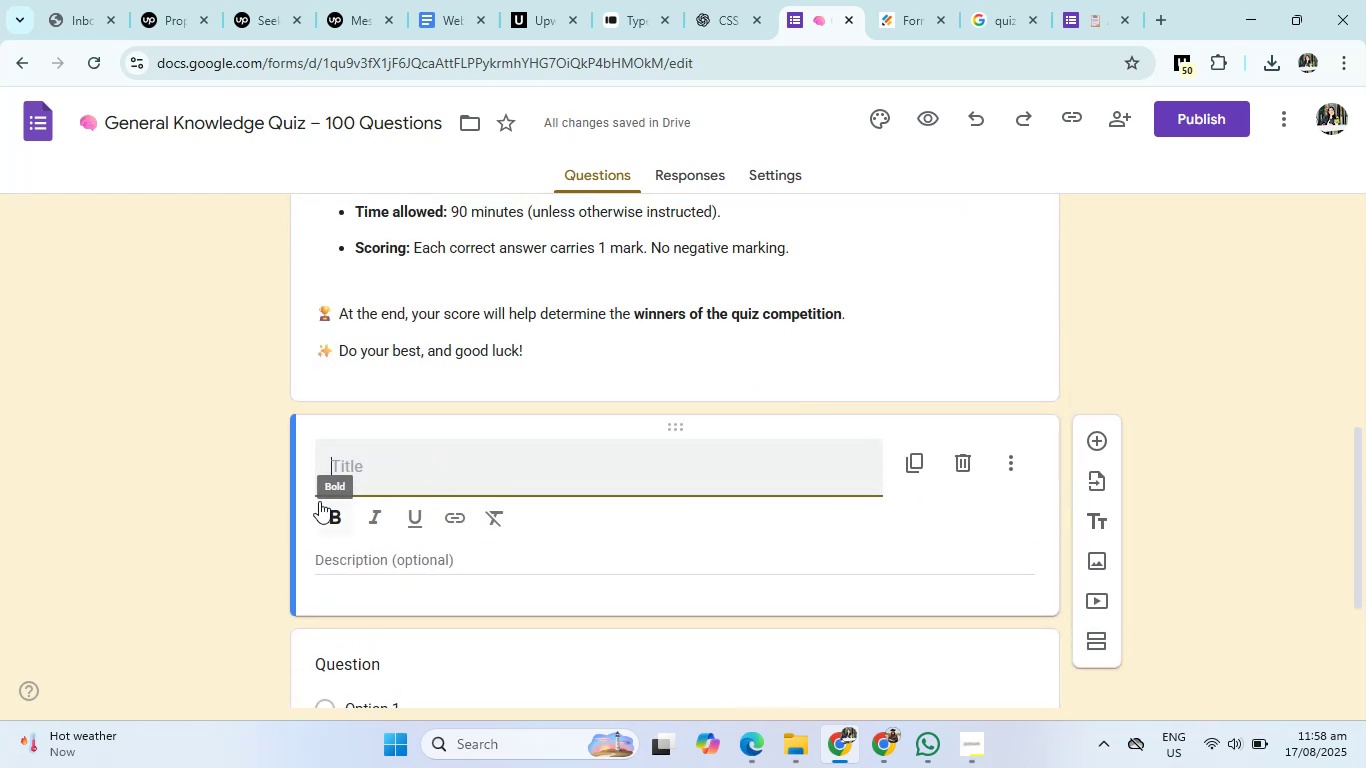 
key(Control+V)
 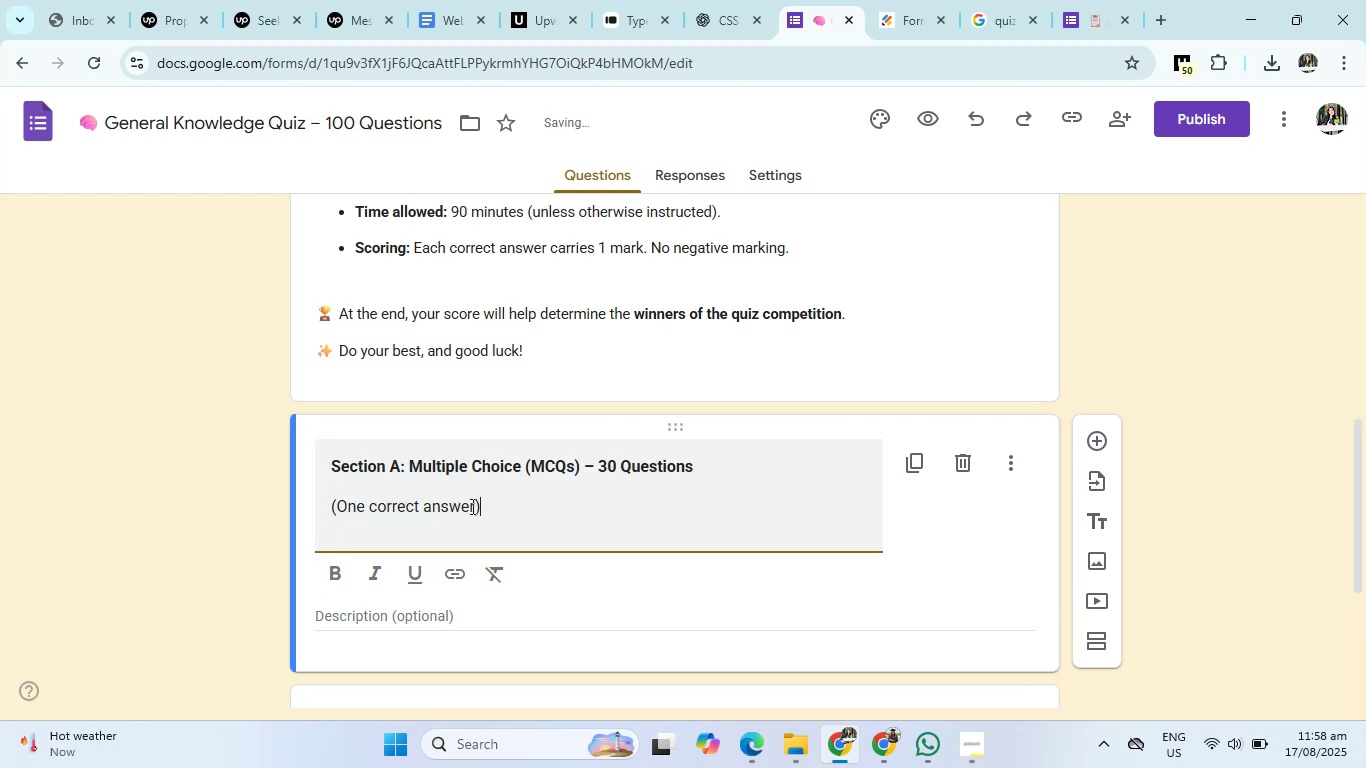 
left_click_drag(start_coordinate=[510, 504], to_coordinate=[238, 494])
 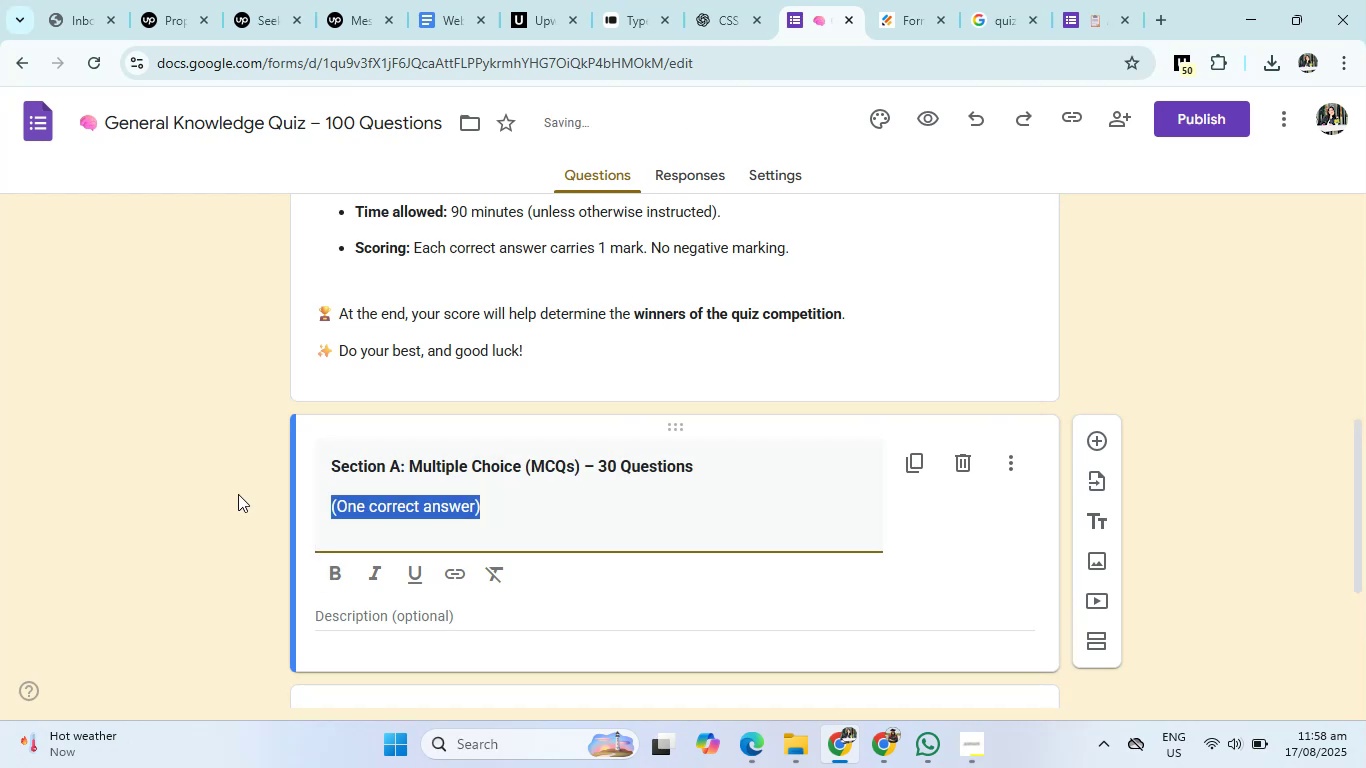 
key(Control+X)
 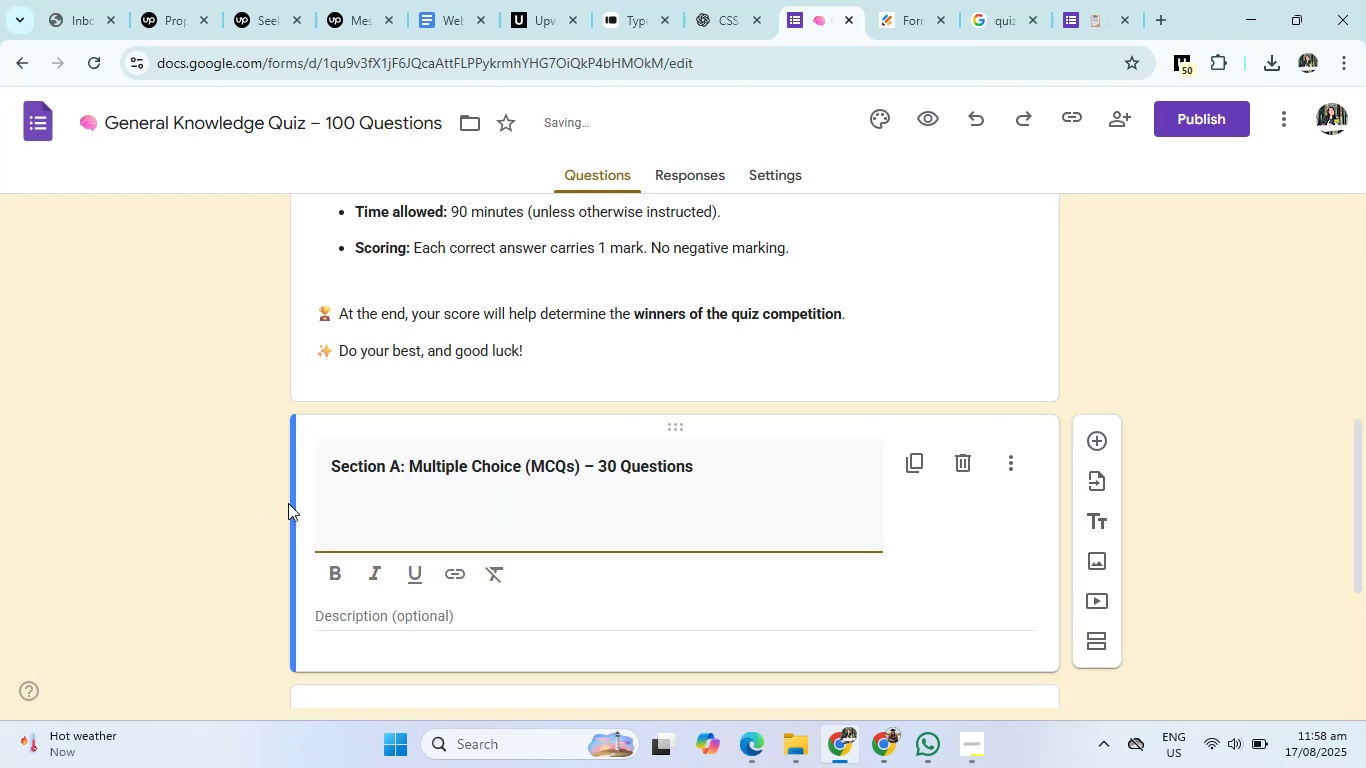 
key(Backspace)
 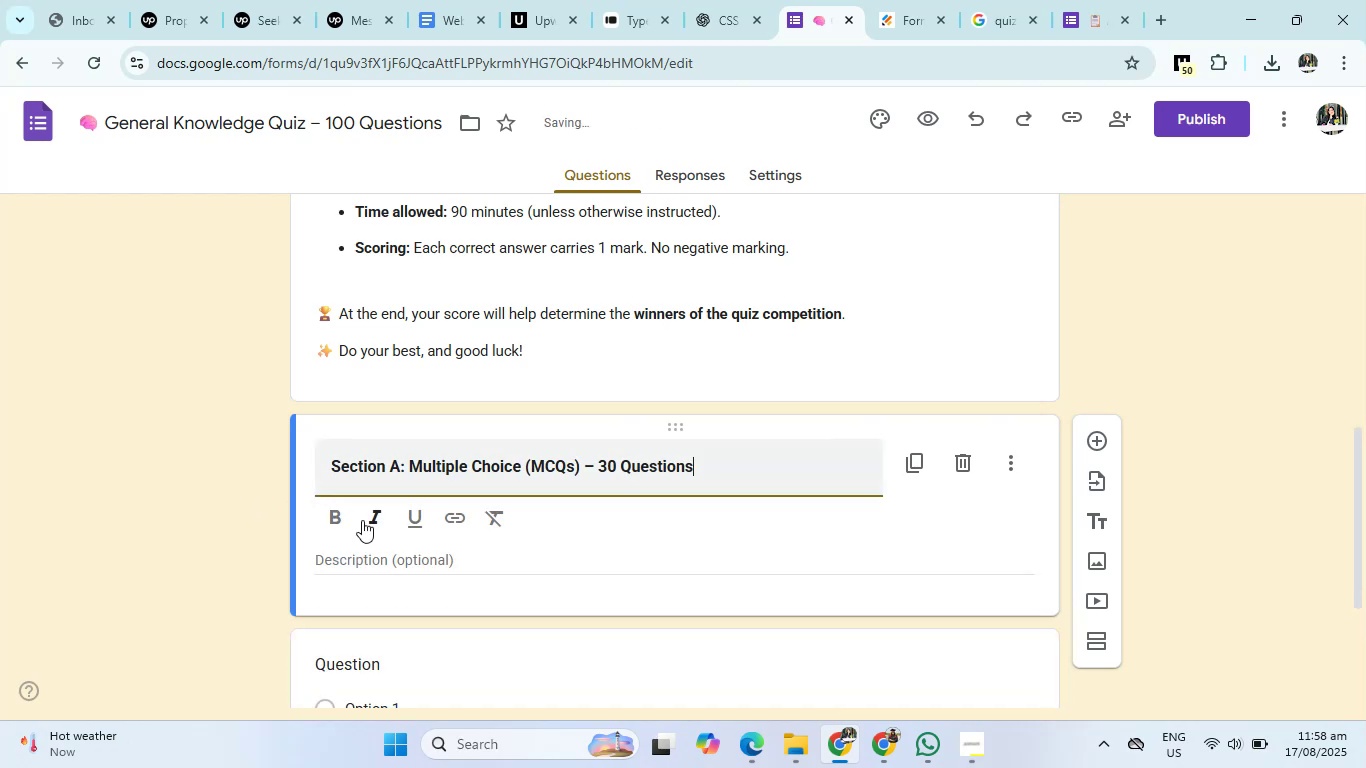 
left_click([377, 550])
 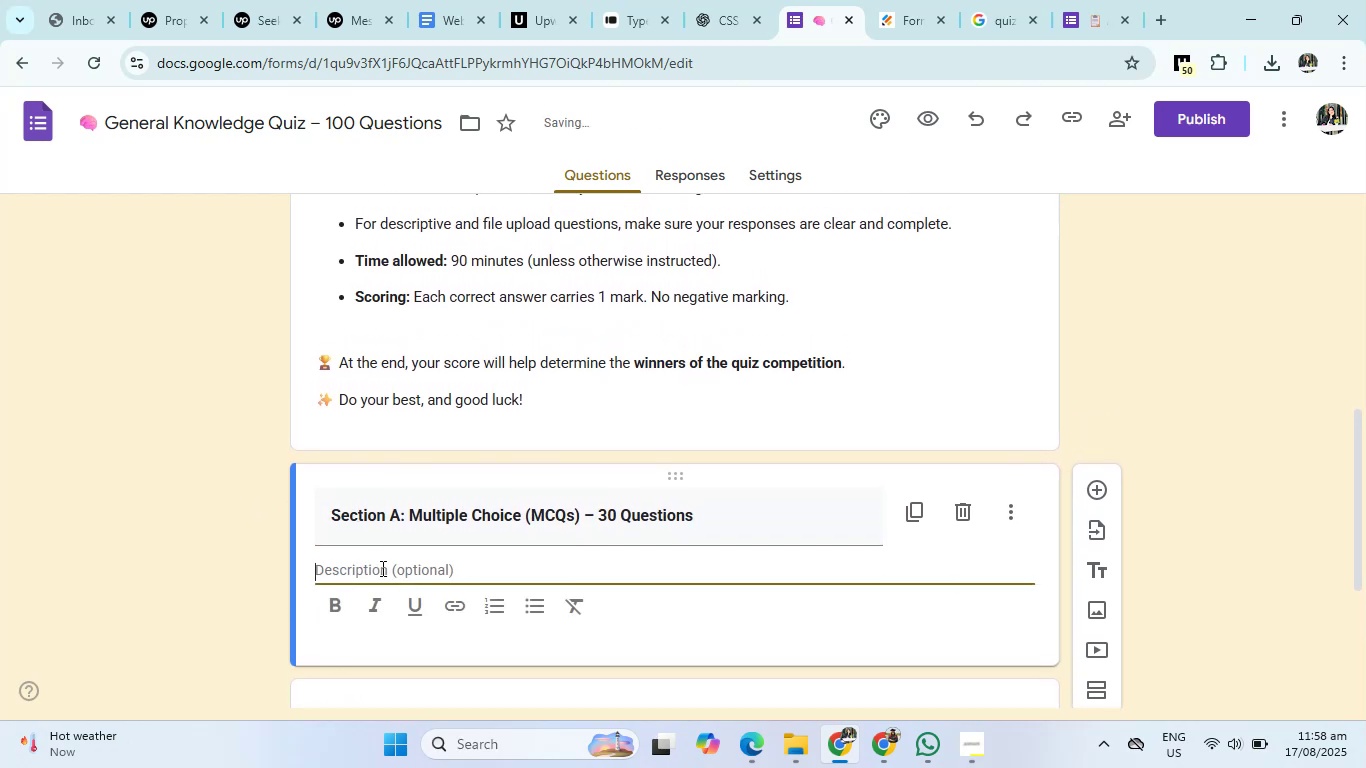 
key(Control+V)
 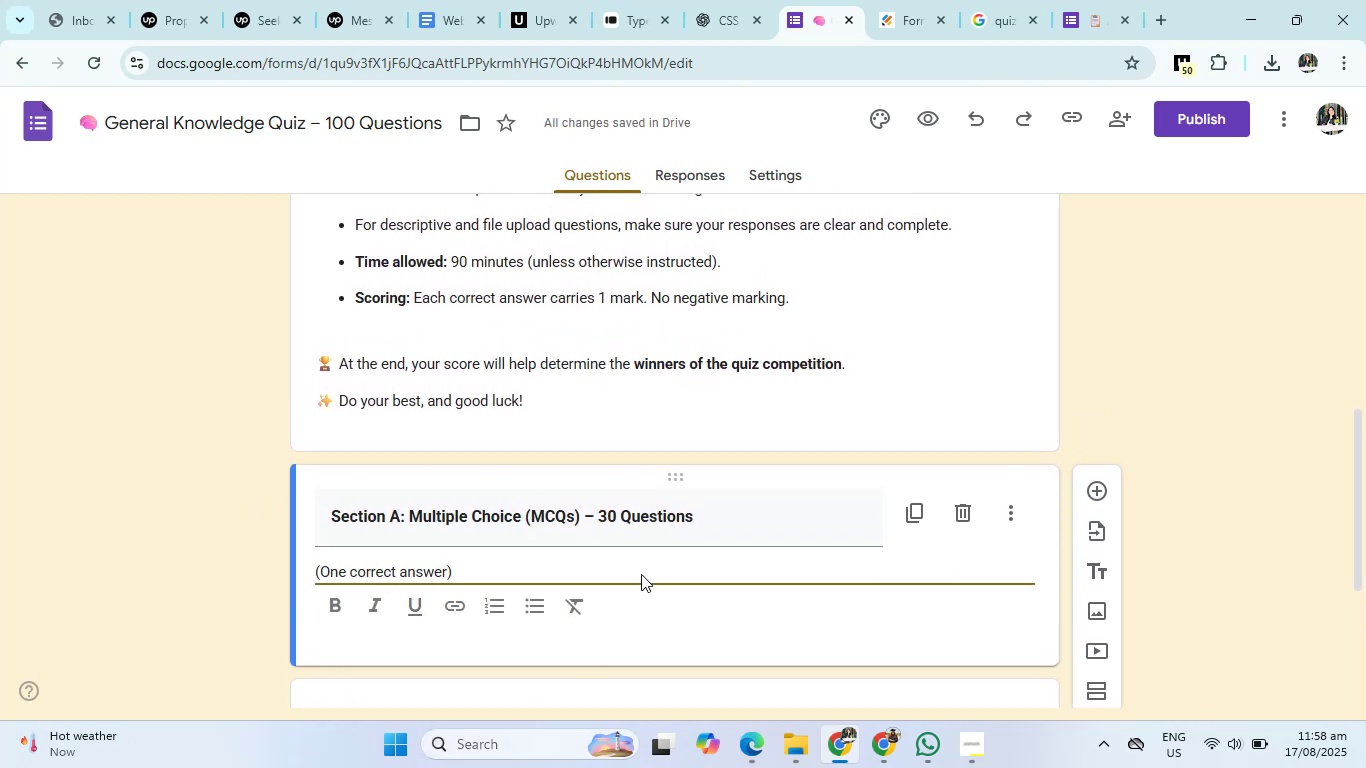 
scroll: coordinate [639, 543], scroll_direction: up, amount: 8.0
 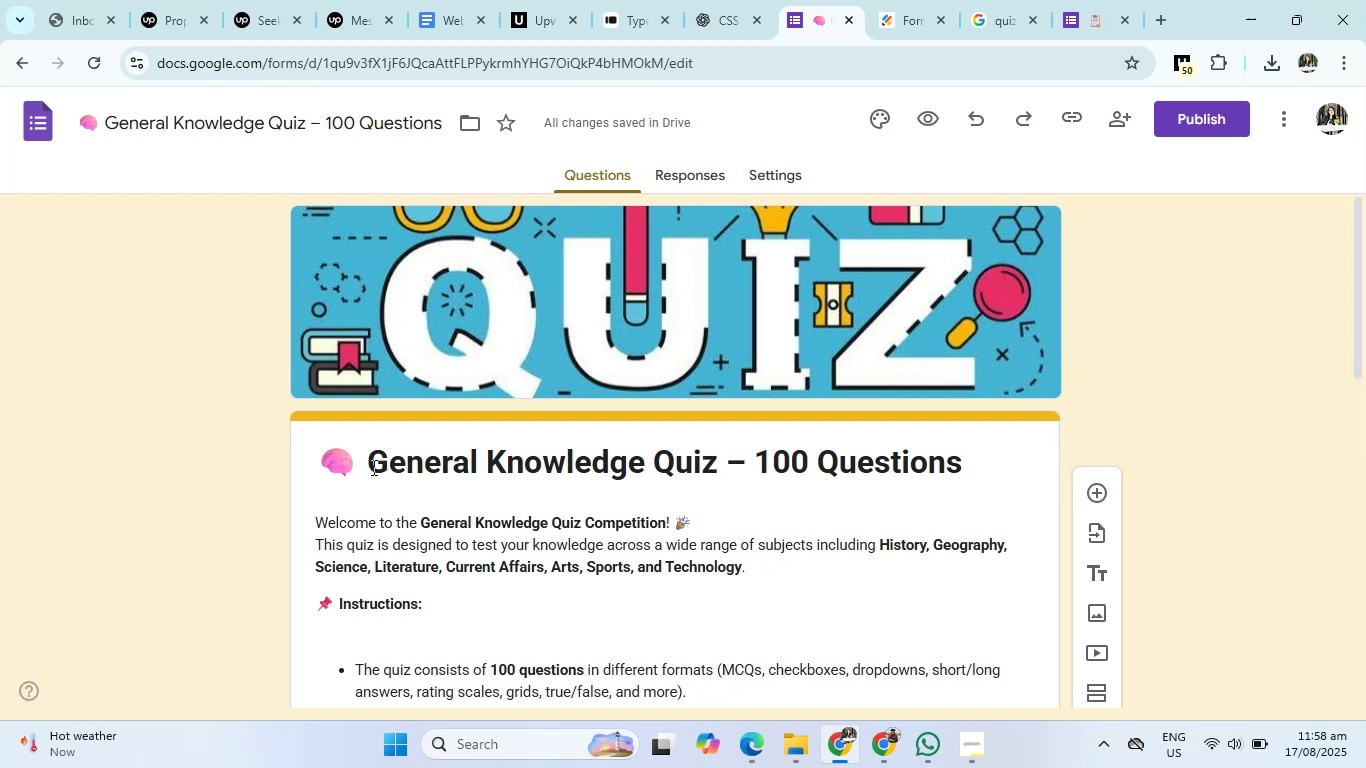 
left_click_drag(start_coordinate=[372, 467], to_coordinate=[990, 444])
 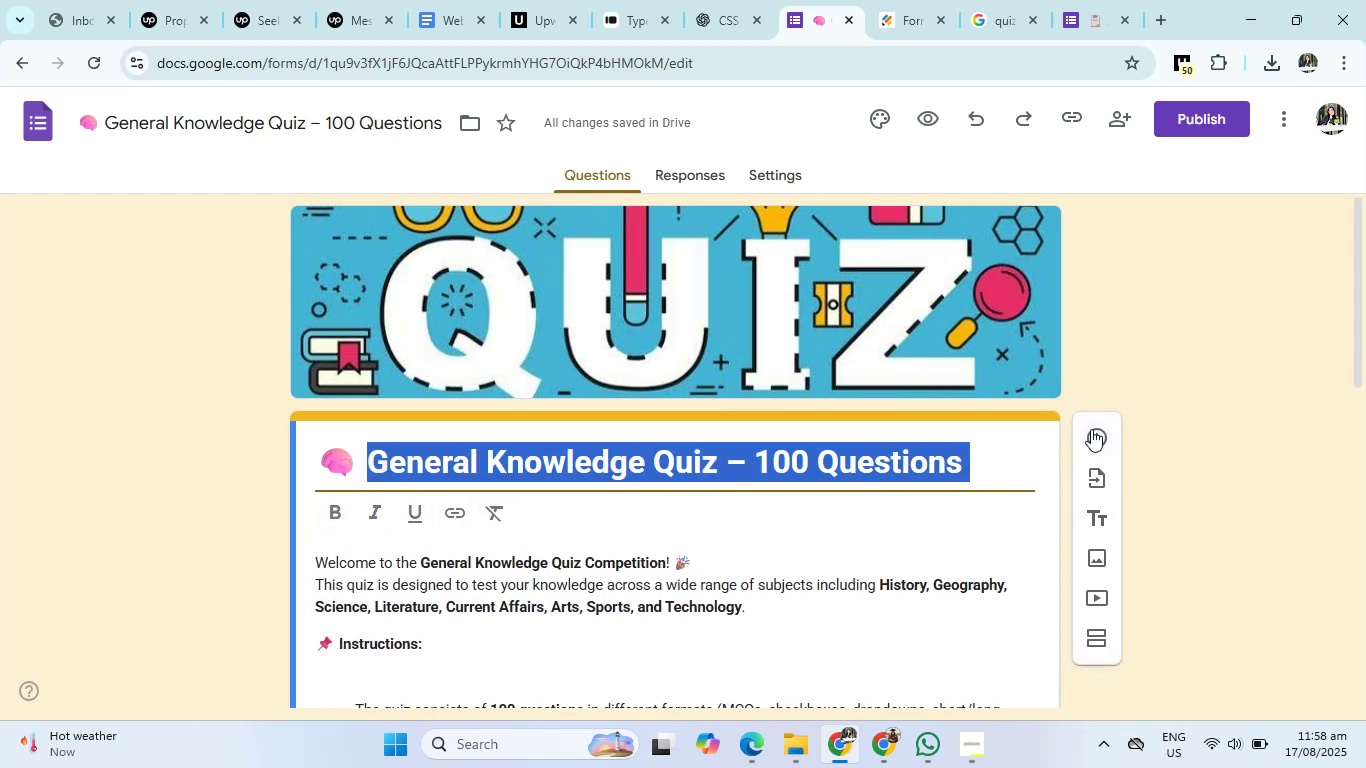 
wait(10.22)
 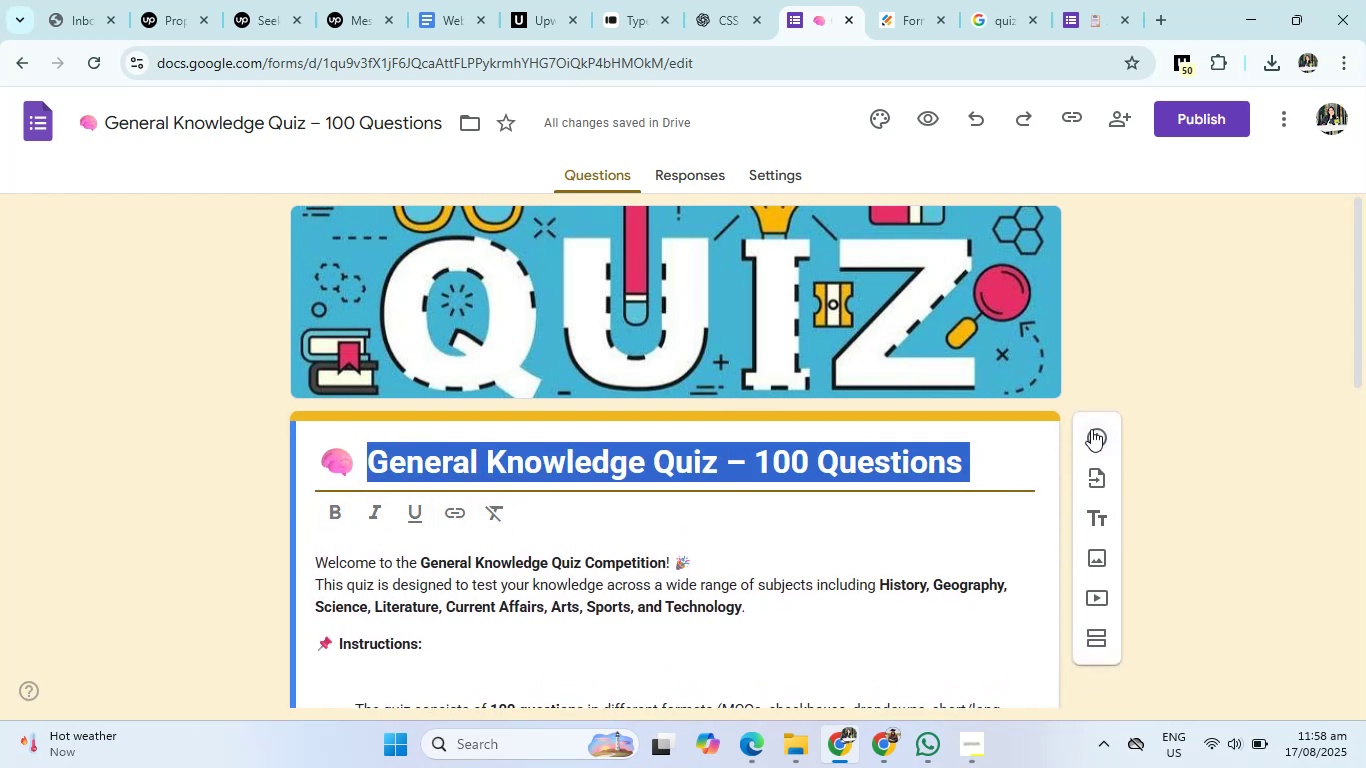 
left_click([1006, 660])
 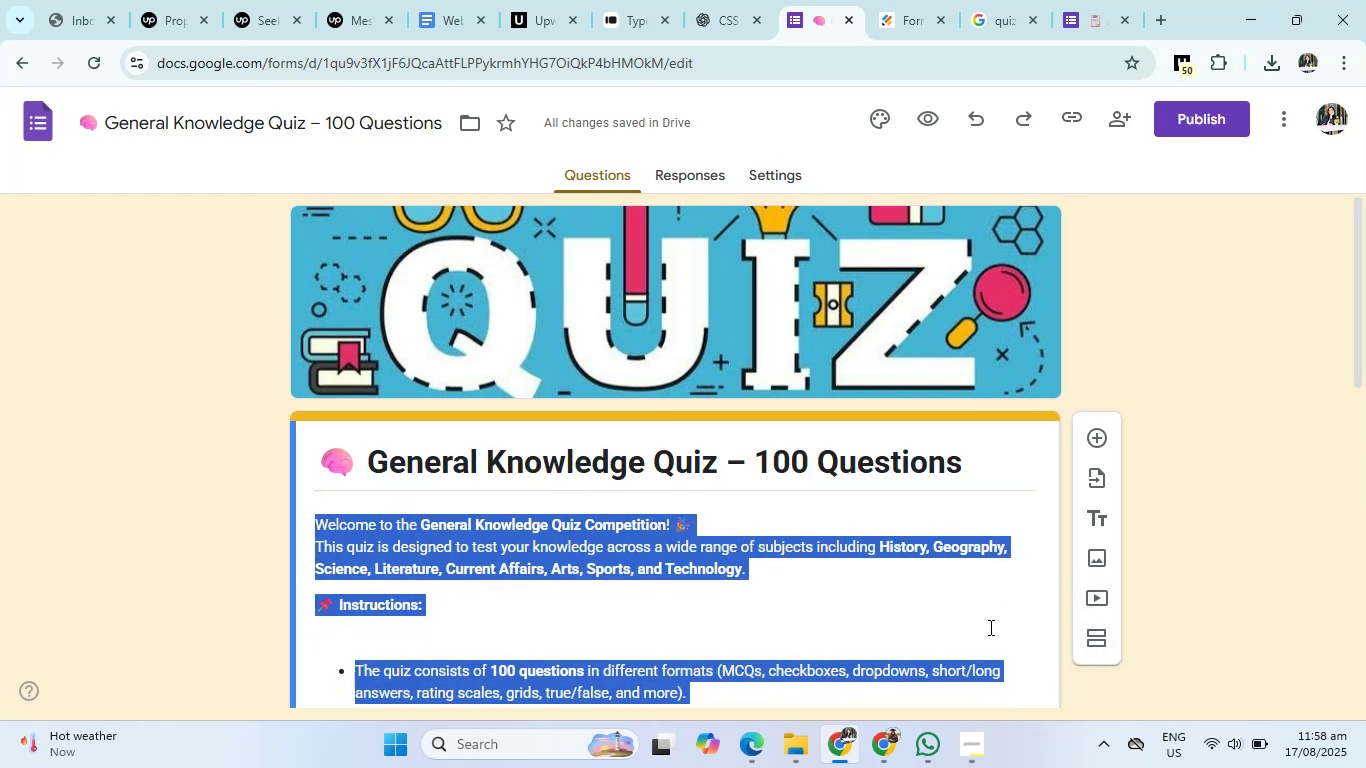 
scroll: coordinate [989, 627], scroll_direction: down, amount: 6.0
 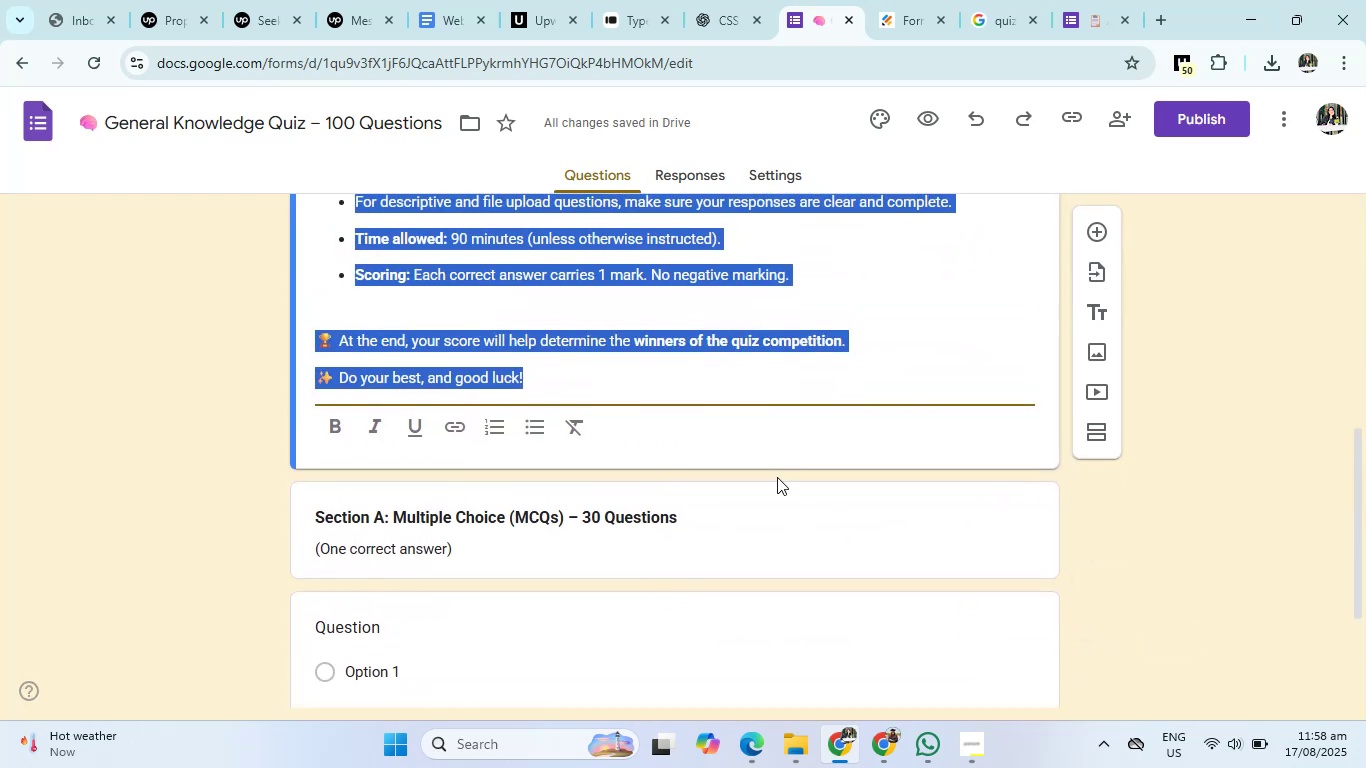 
left_click([777, 477])
 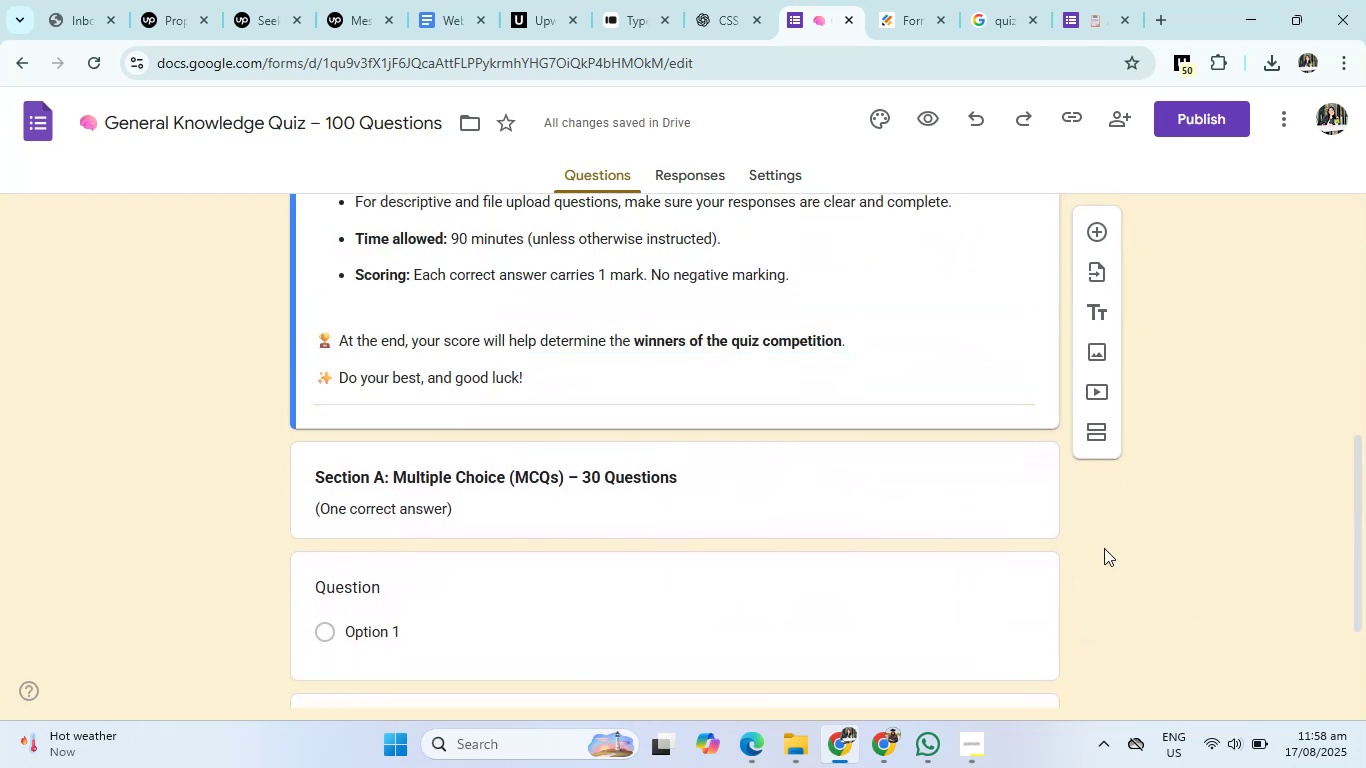 
scroll: coordinate [1104, 548], scroll_direction: down, amount: 1.0
 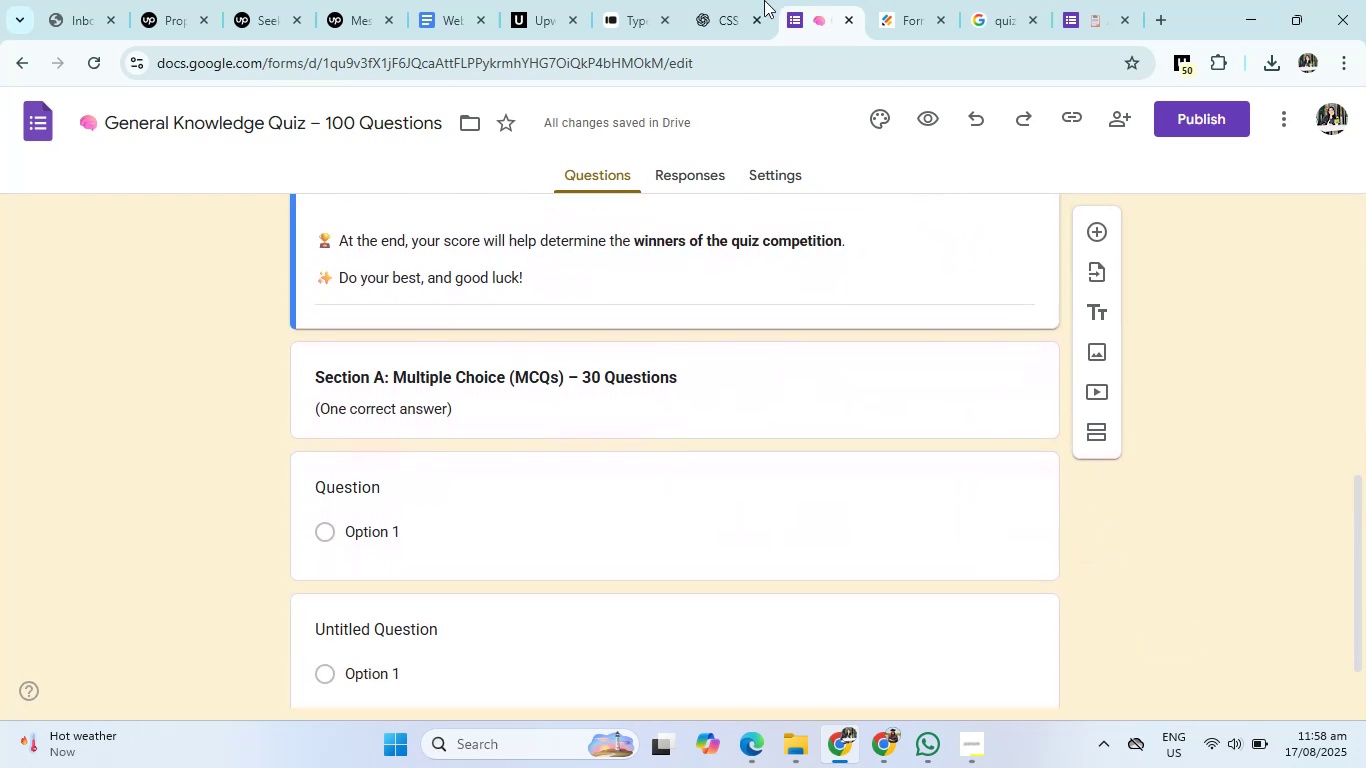 
left_click([722, 0])
 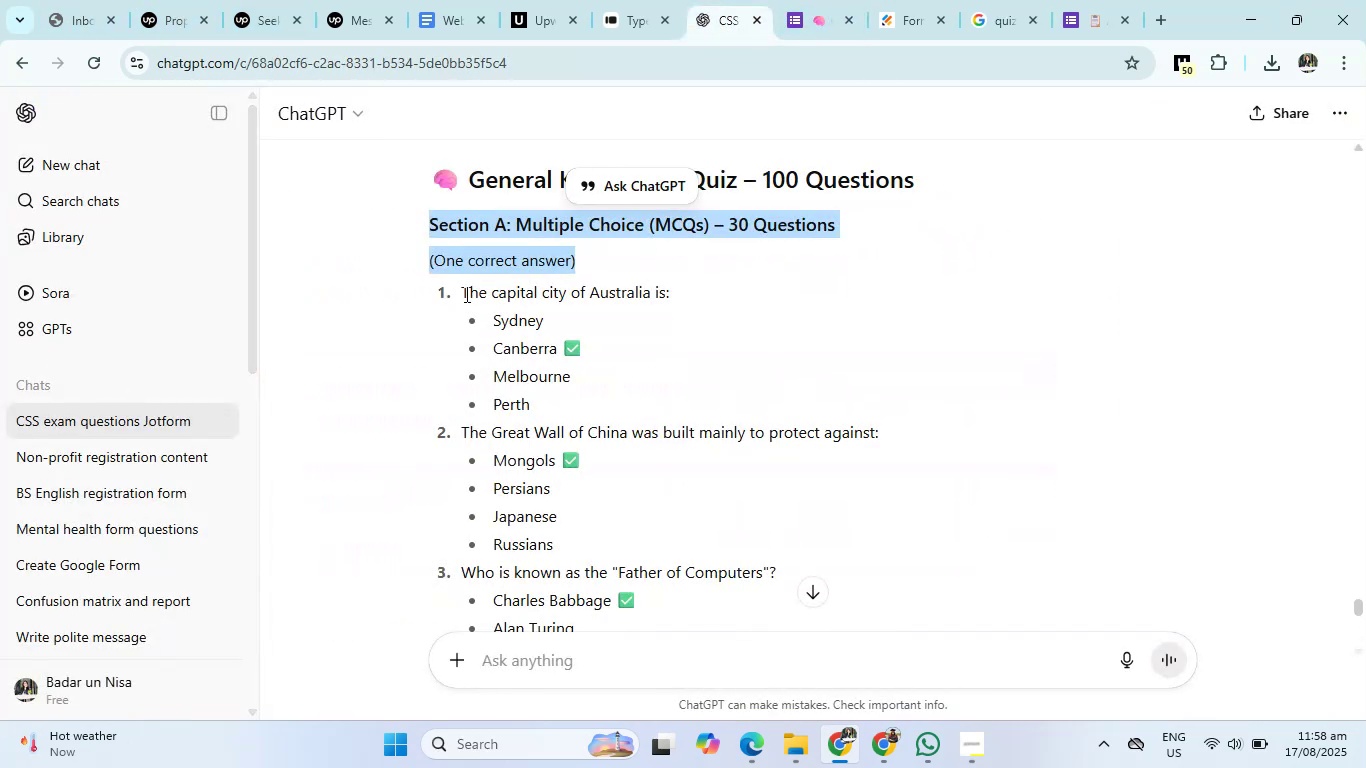 
left_click_drag(start_coordinate=[463, 294], to_coordinate=[668, 290])
 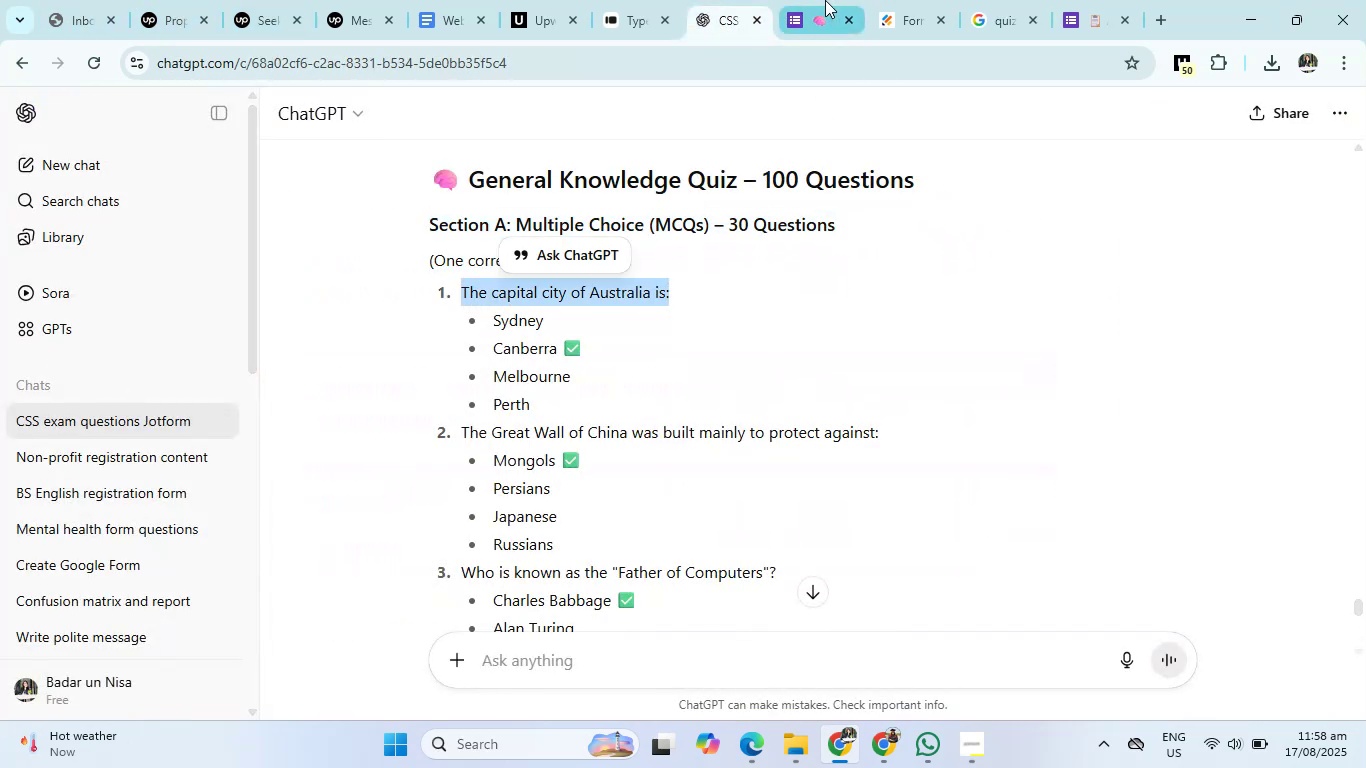 
left_click([825, 0])
 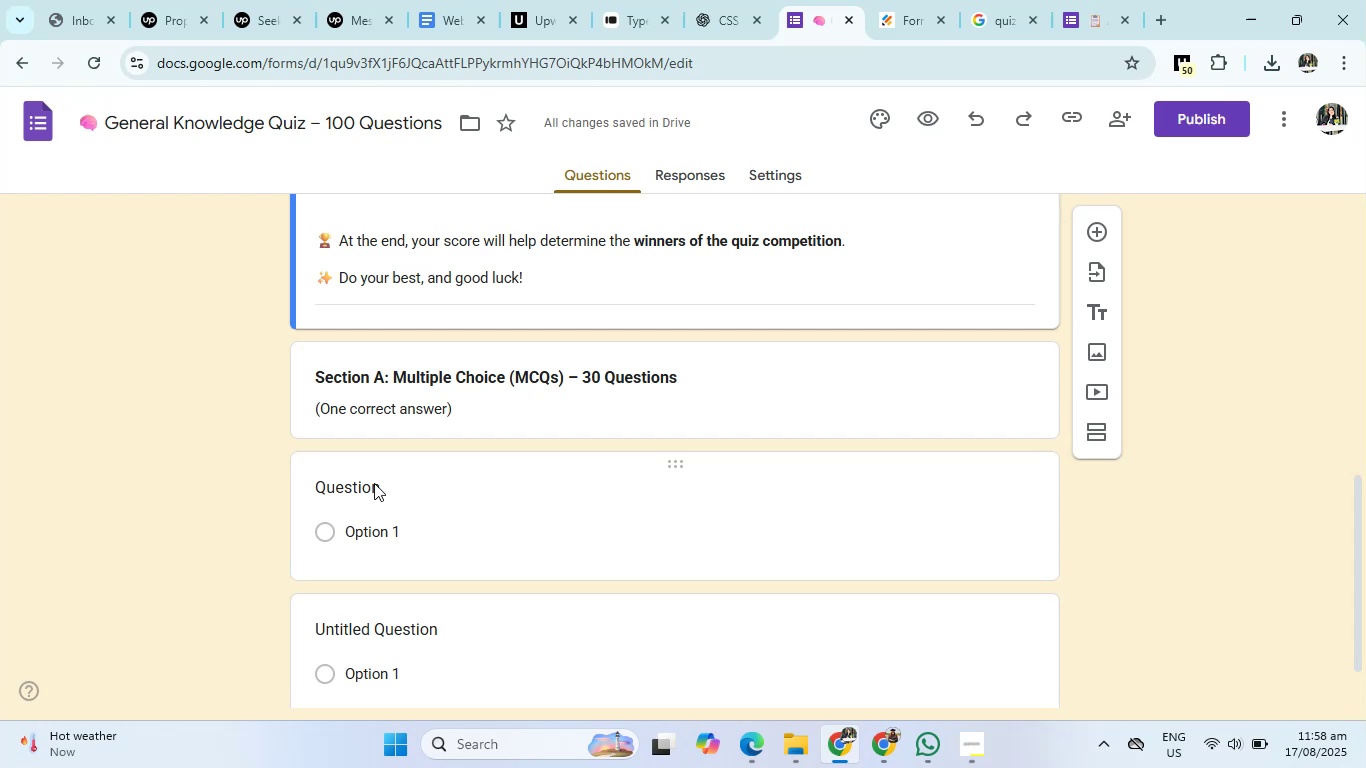 
left_click([374, 483])
 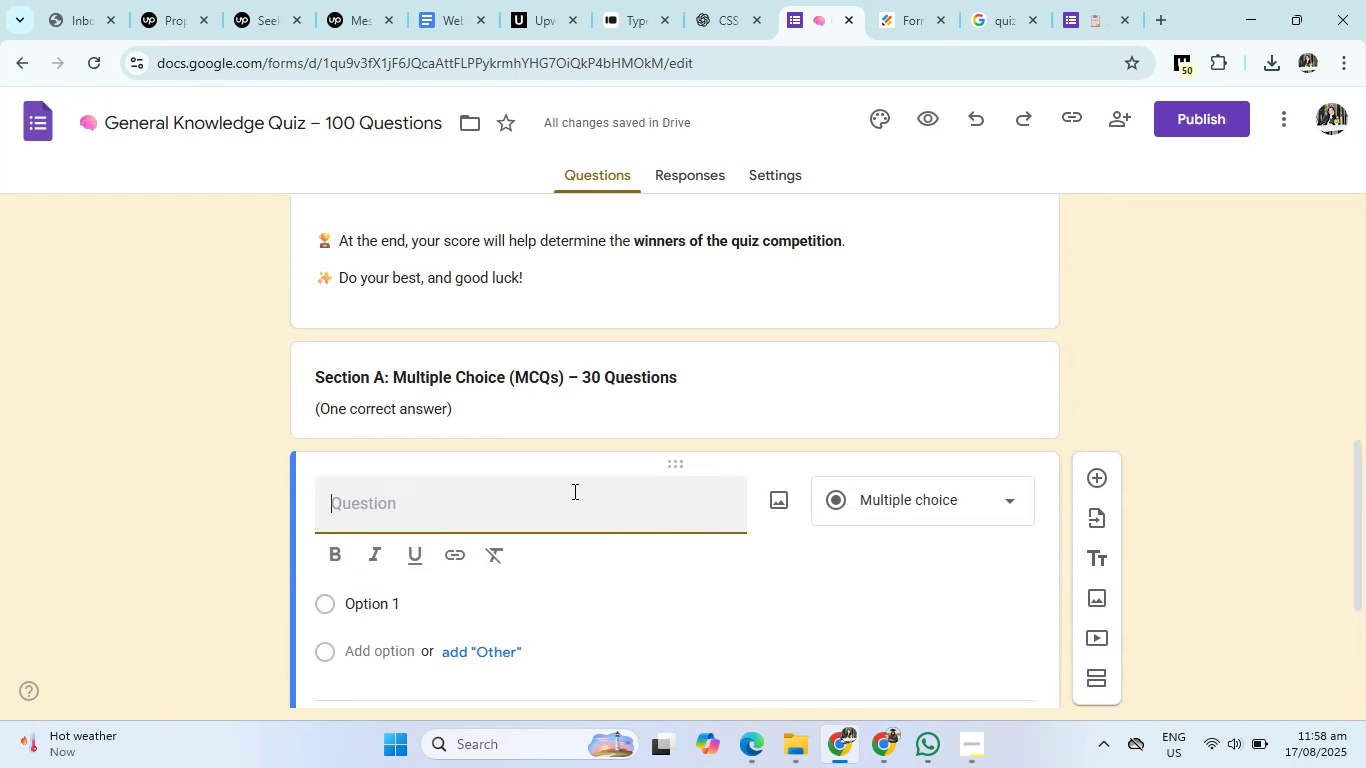 
type(The Capital city of Austraila is)
 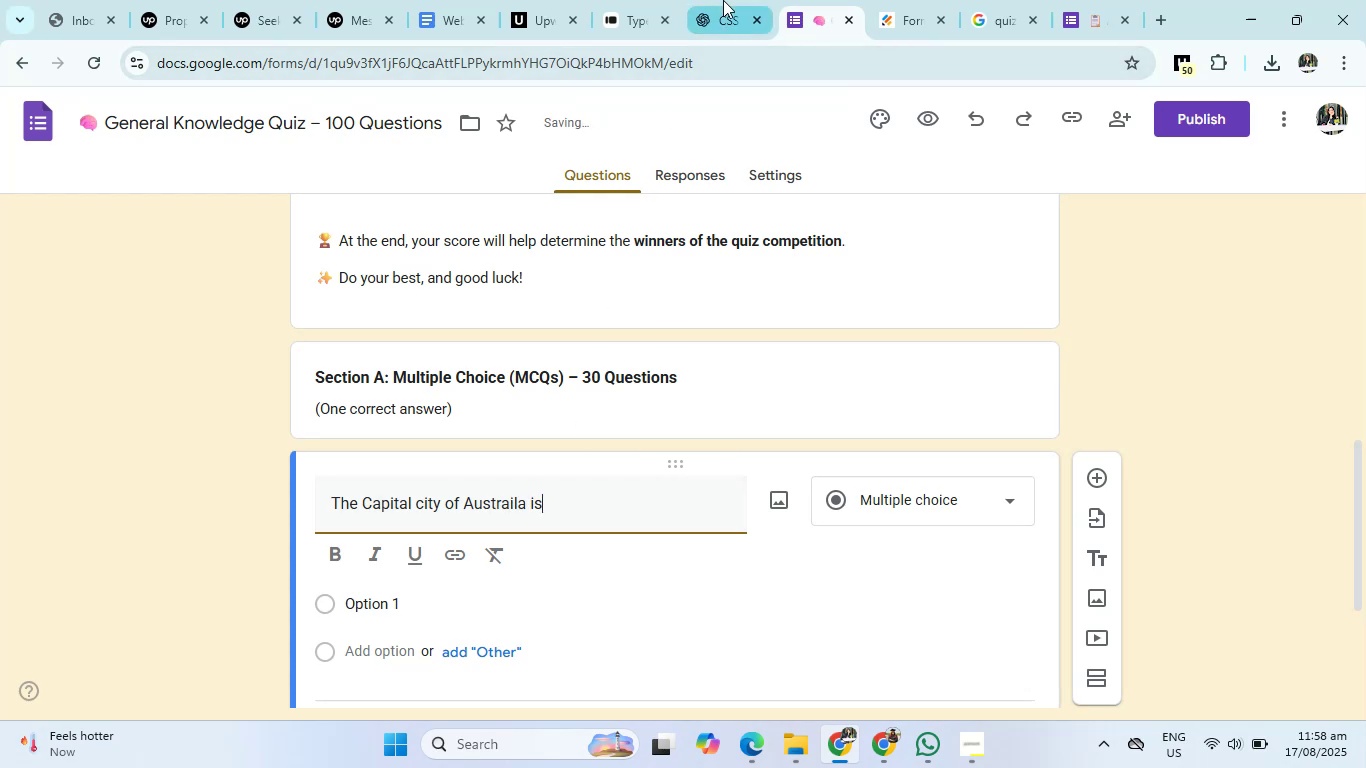 
left_click([723, 0])
 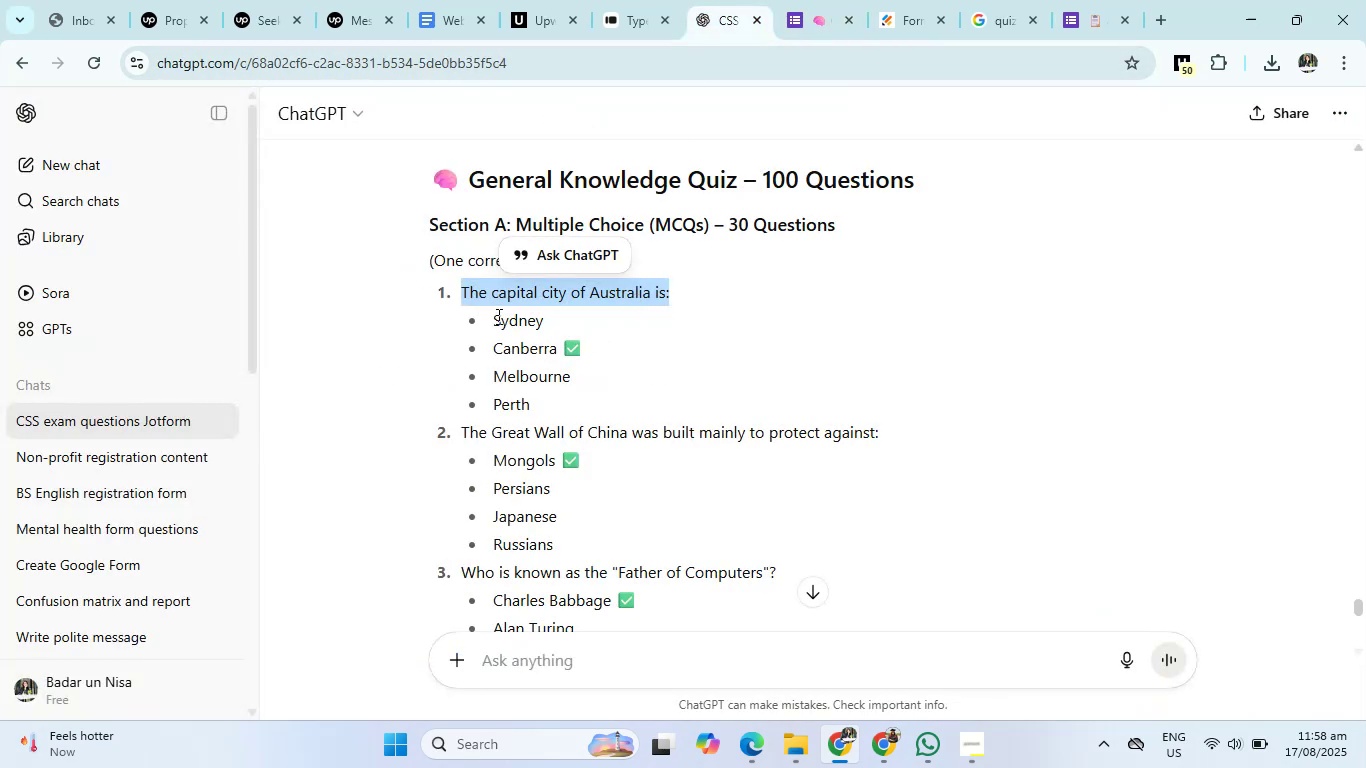 
left_click([497, 316])
 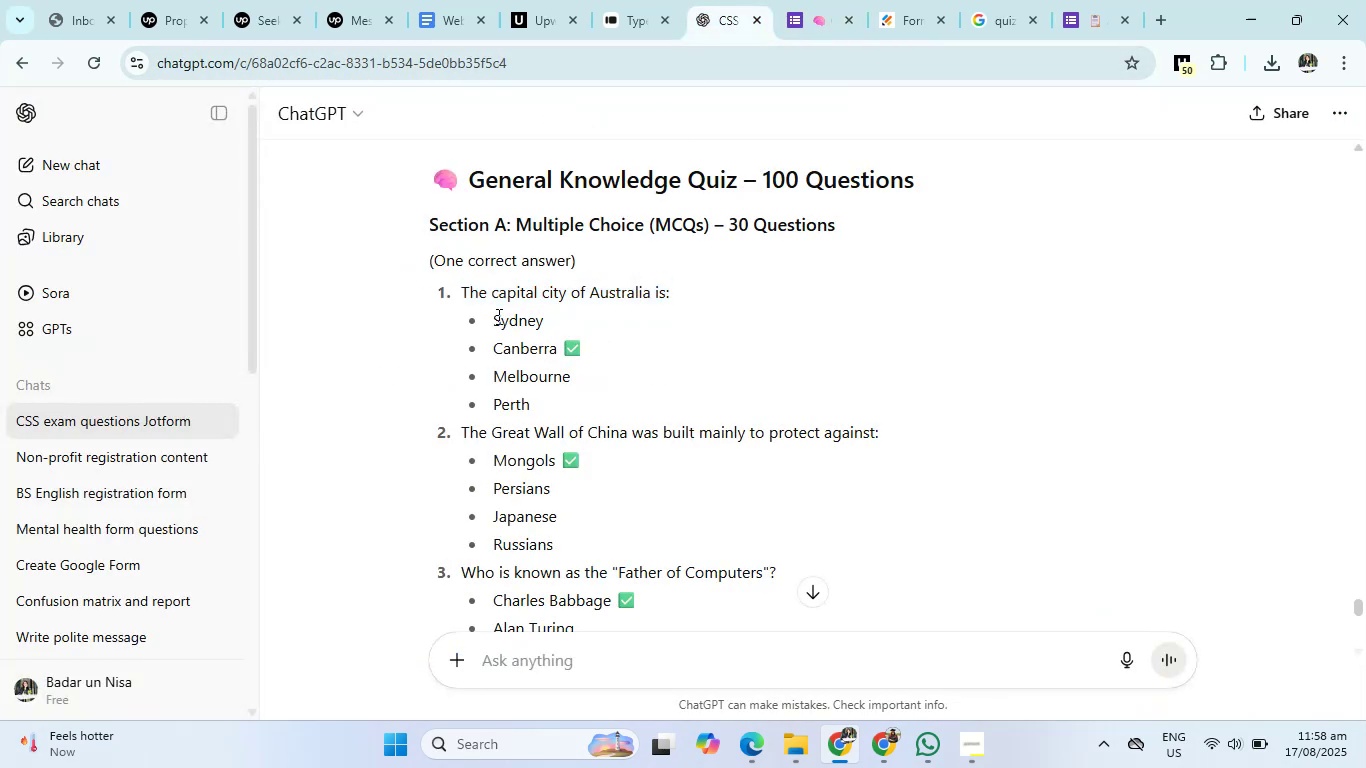 
left_click_drag(start_coordinate=[497, 317], to_coordinate=[541, 391])
 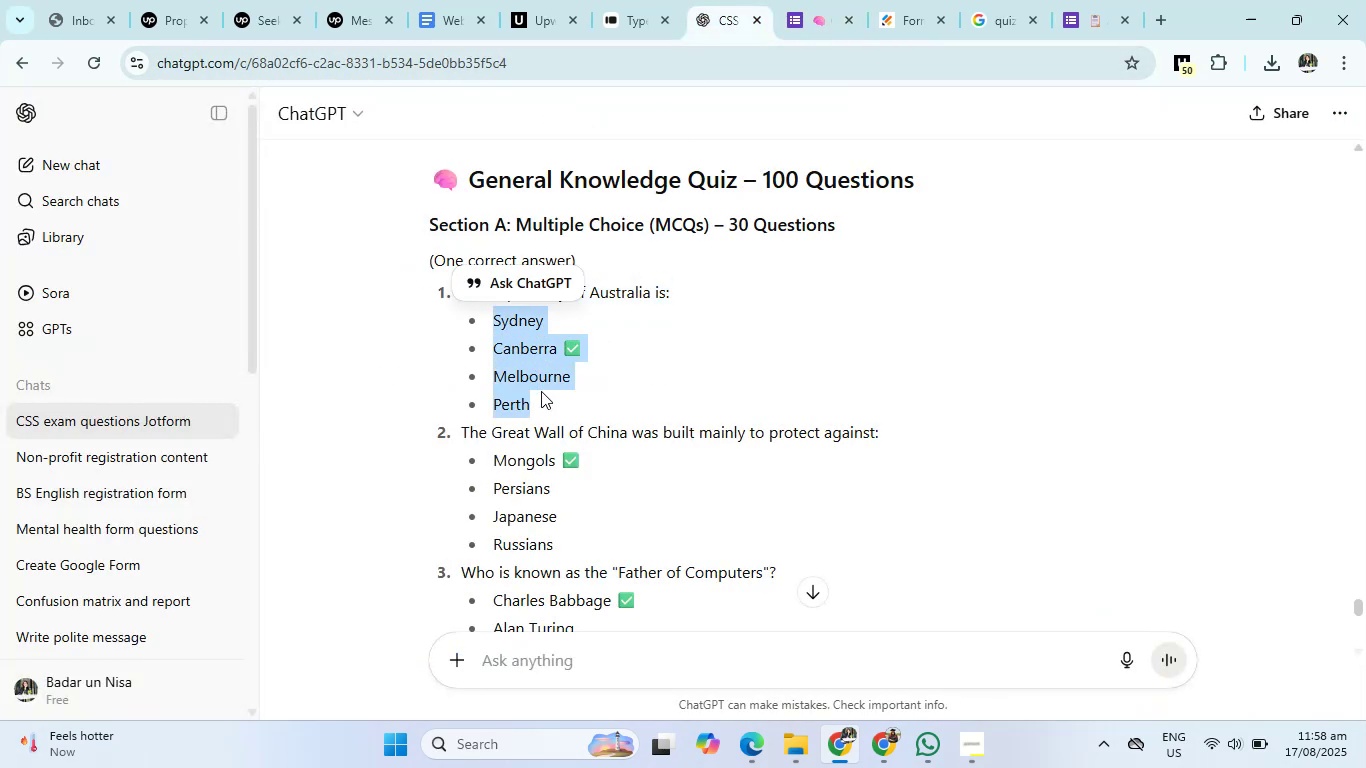 
key(Control+C)
 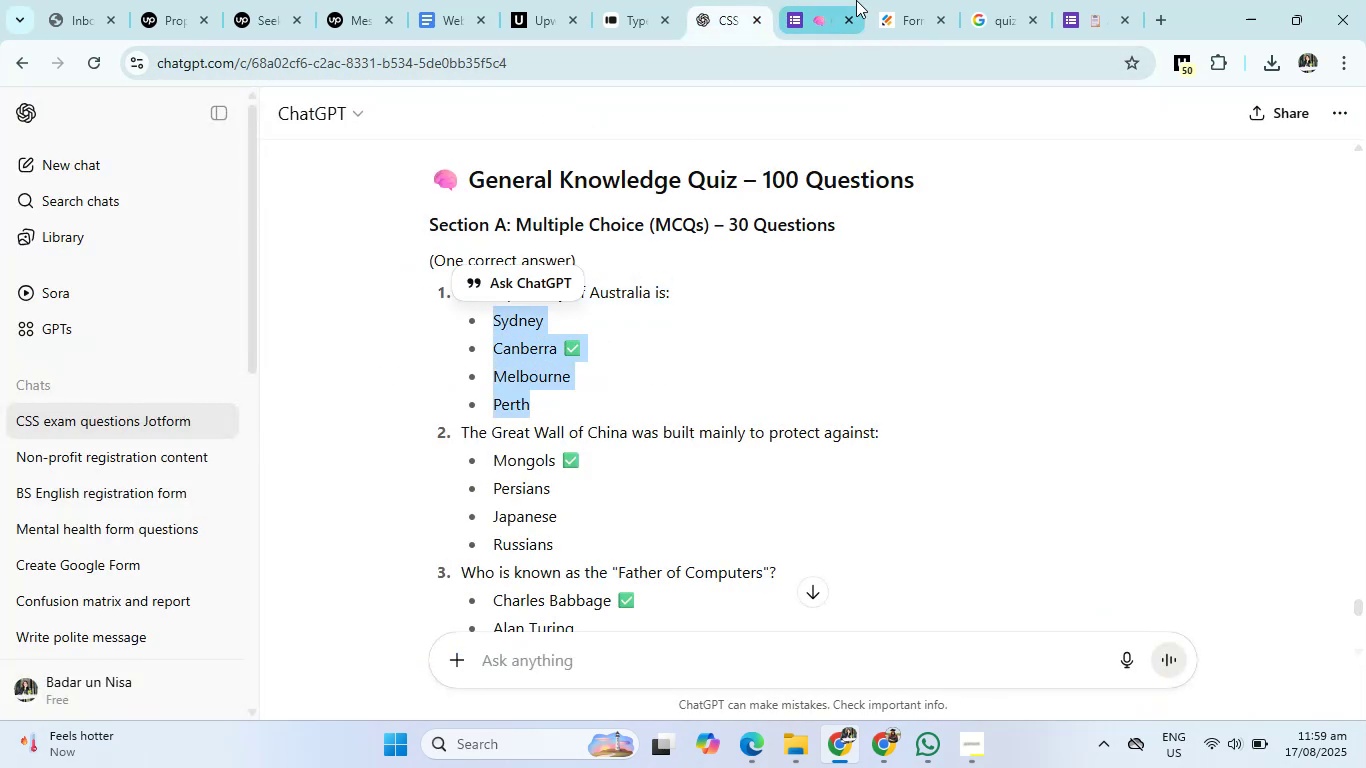 
left_click([856, 0])
 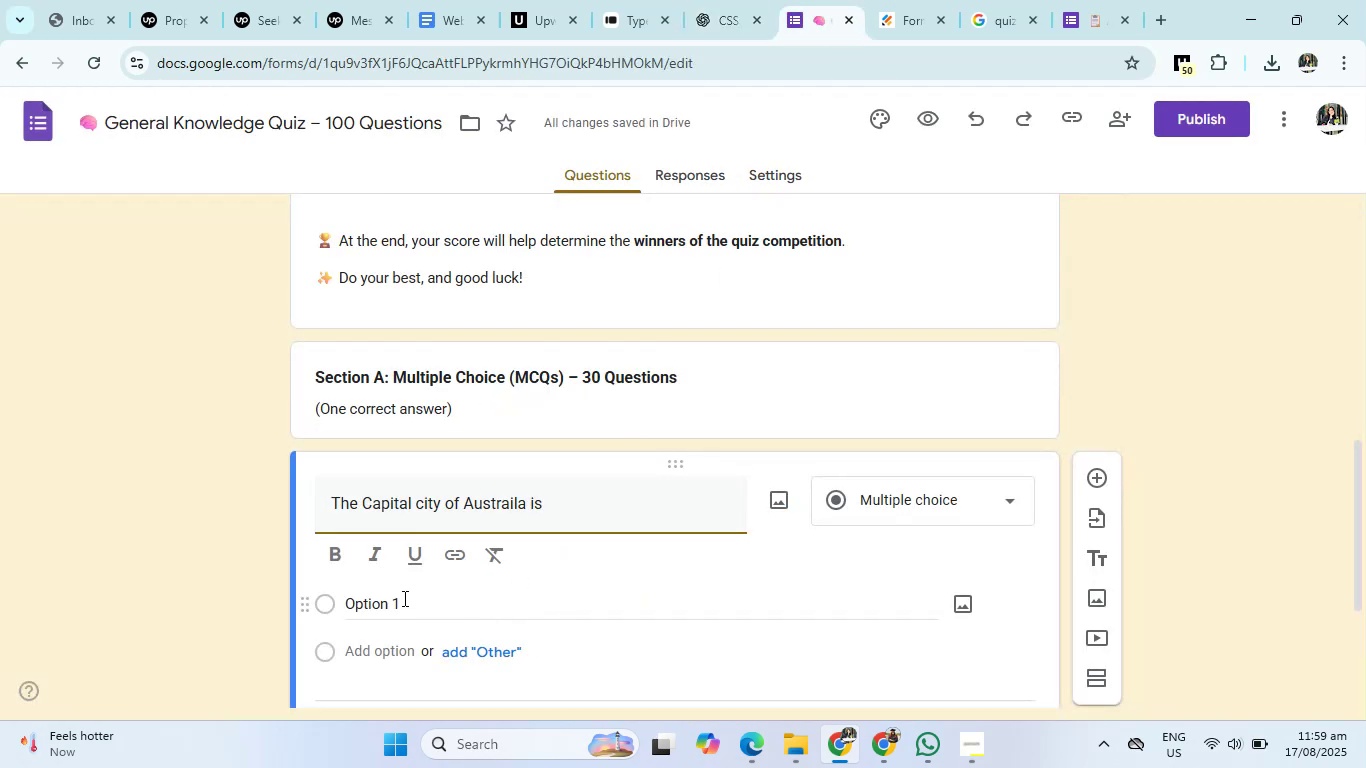 
left_click([396, 598])
 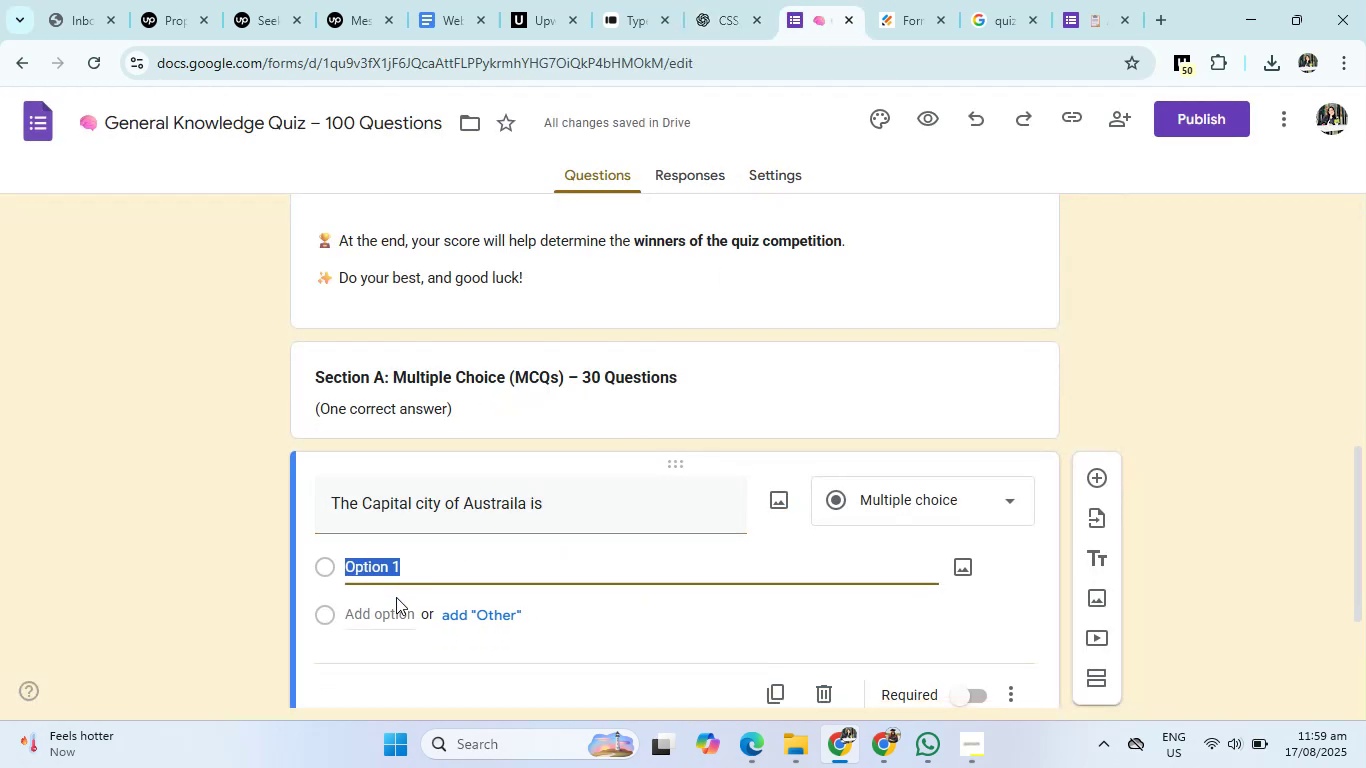 
key(Control+V)
 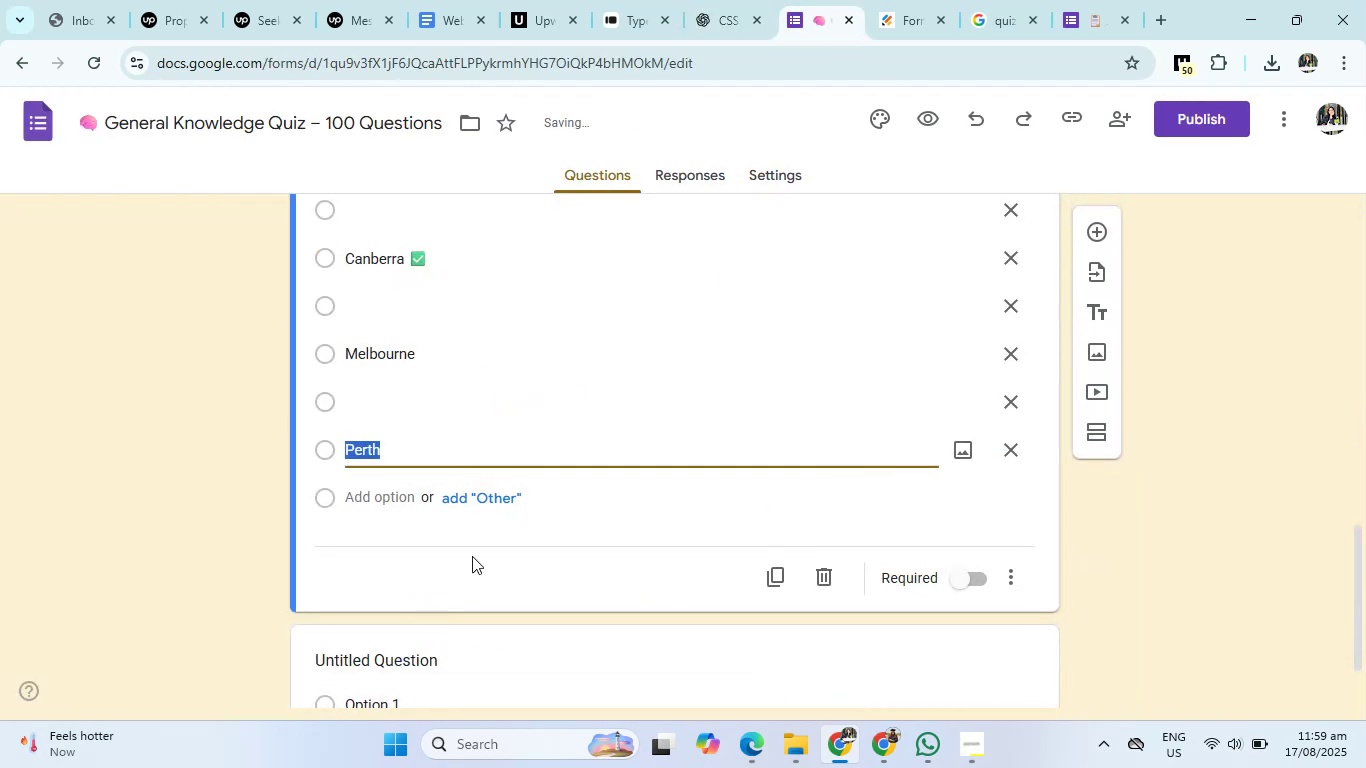 
scroll: coordinate [504, 484], scroll_direction: up, amount: 2.0
 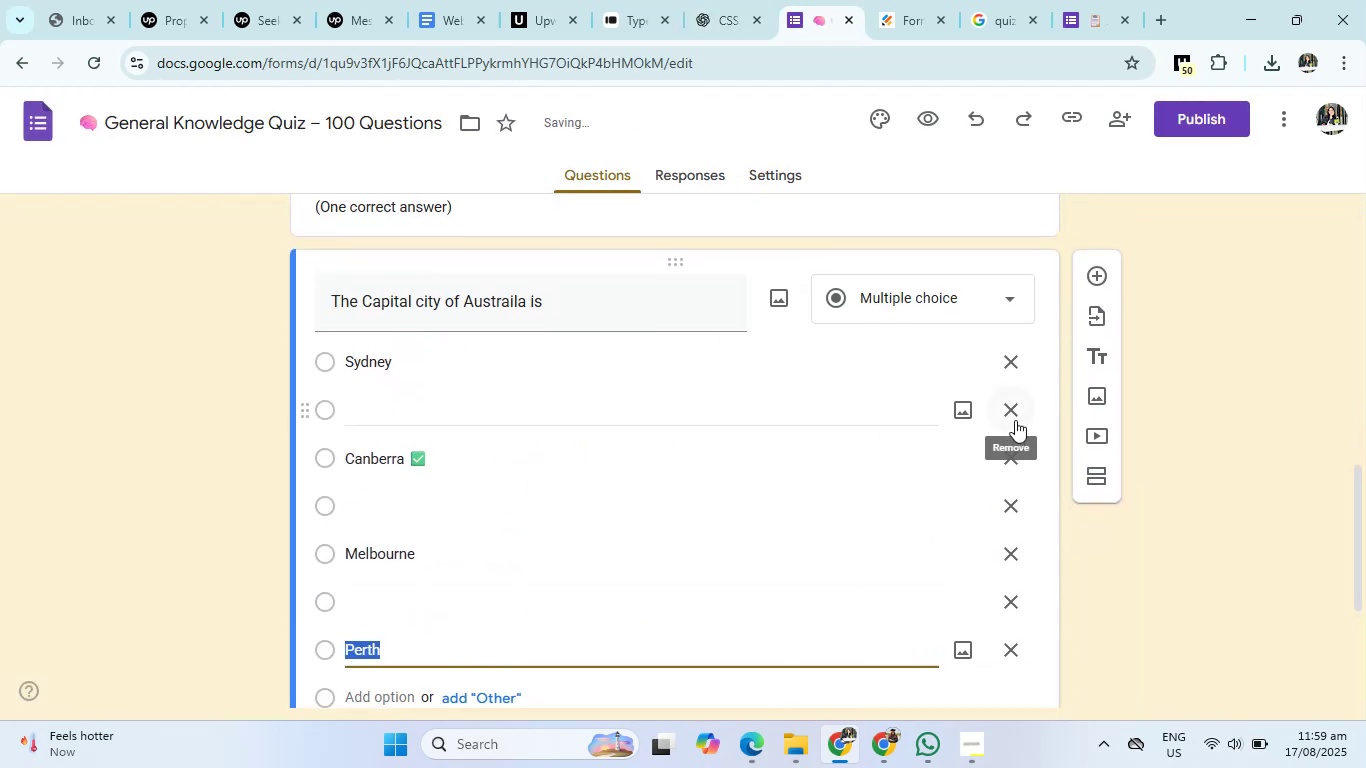 
left_click([1014, 417])
 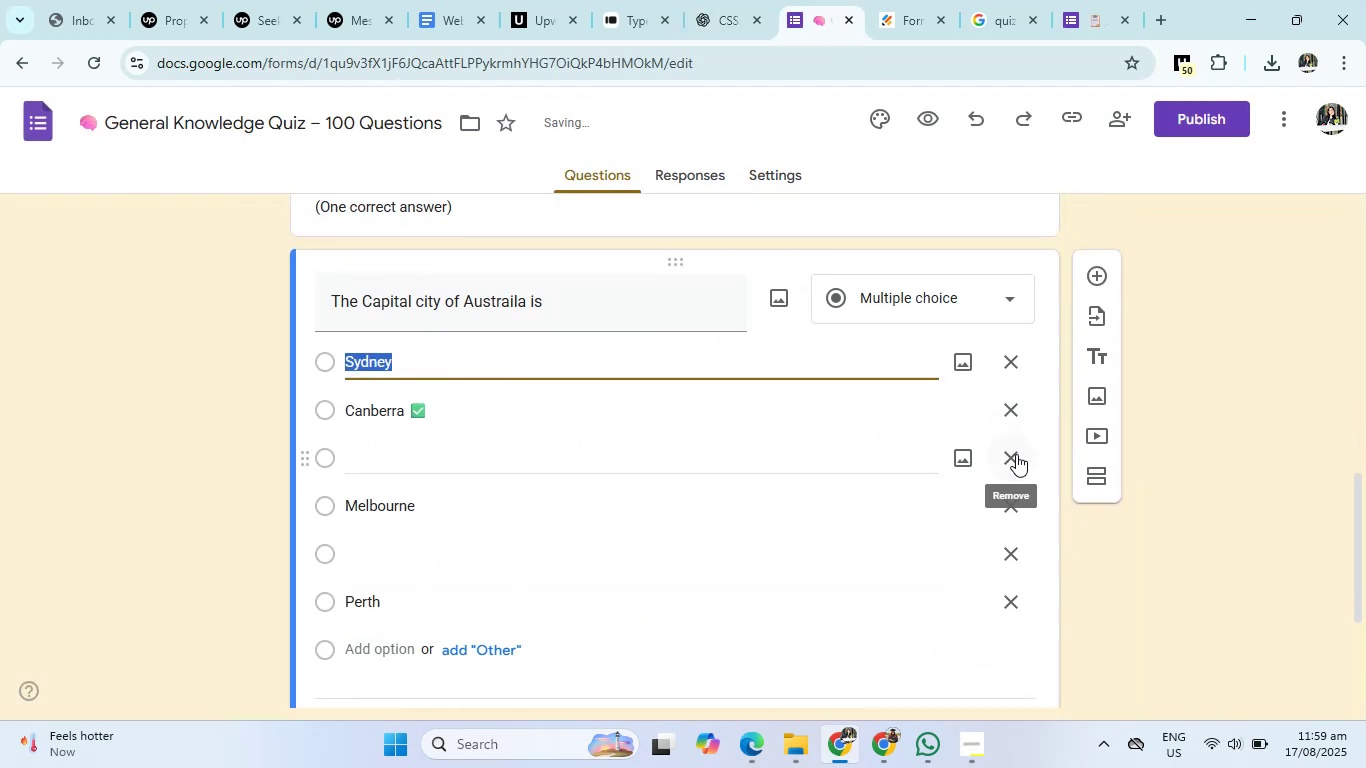 
left_click([1016, 454])
 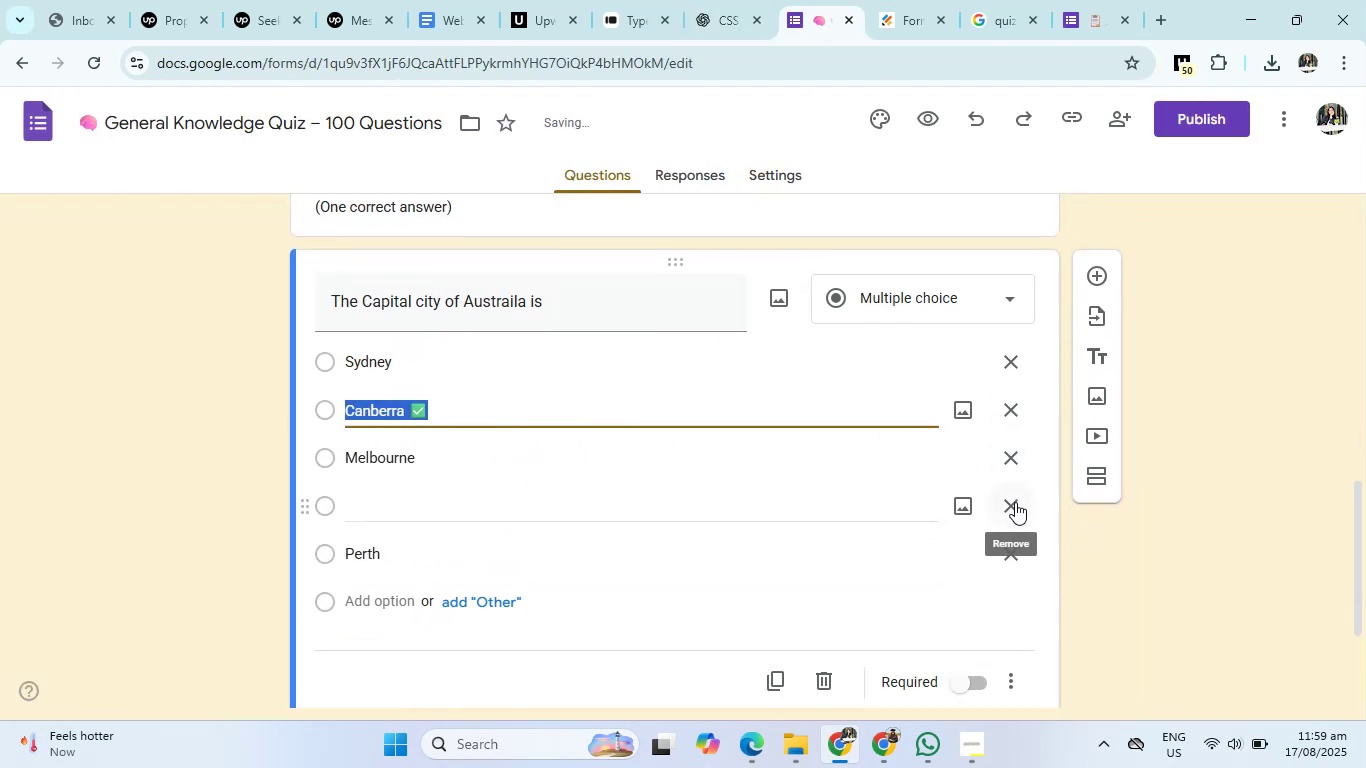 
left_click([1015, 502])
 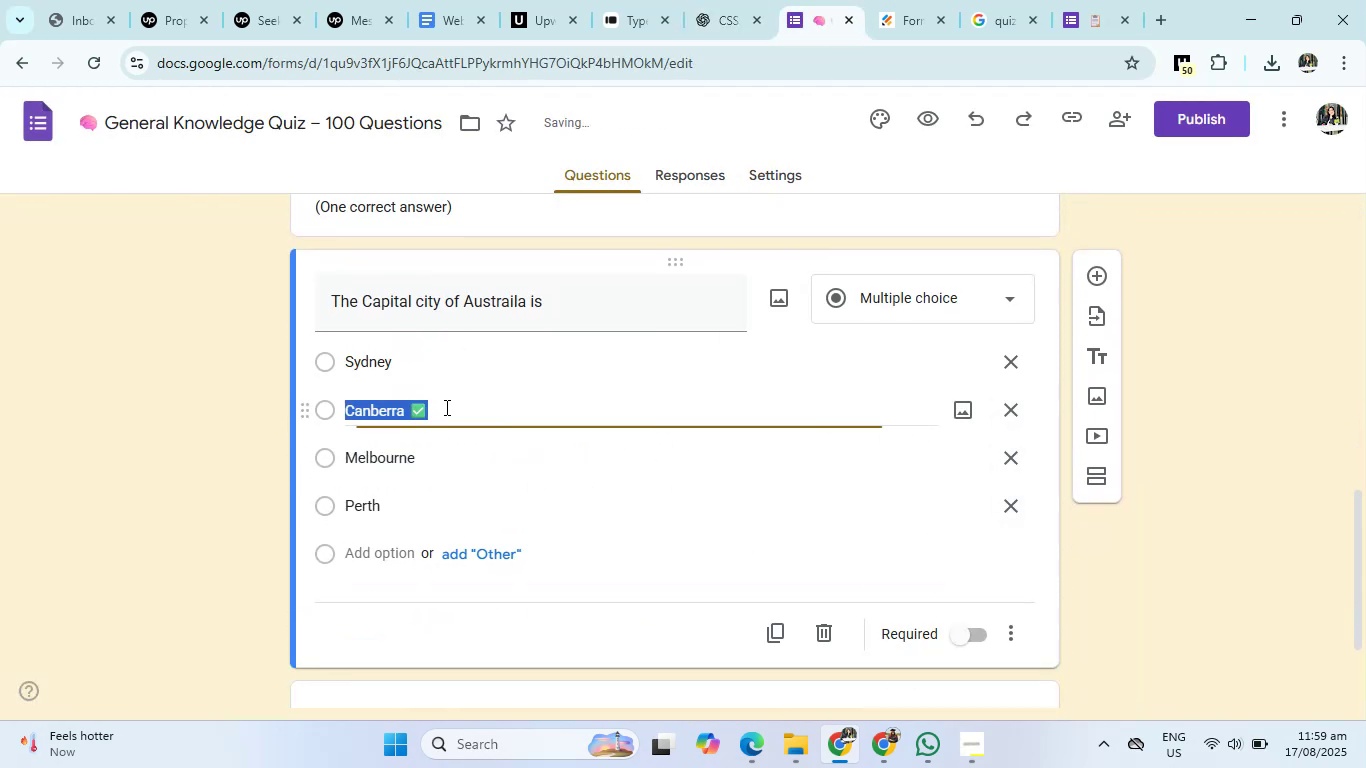 
double_click([445, 407])
 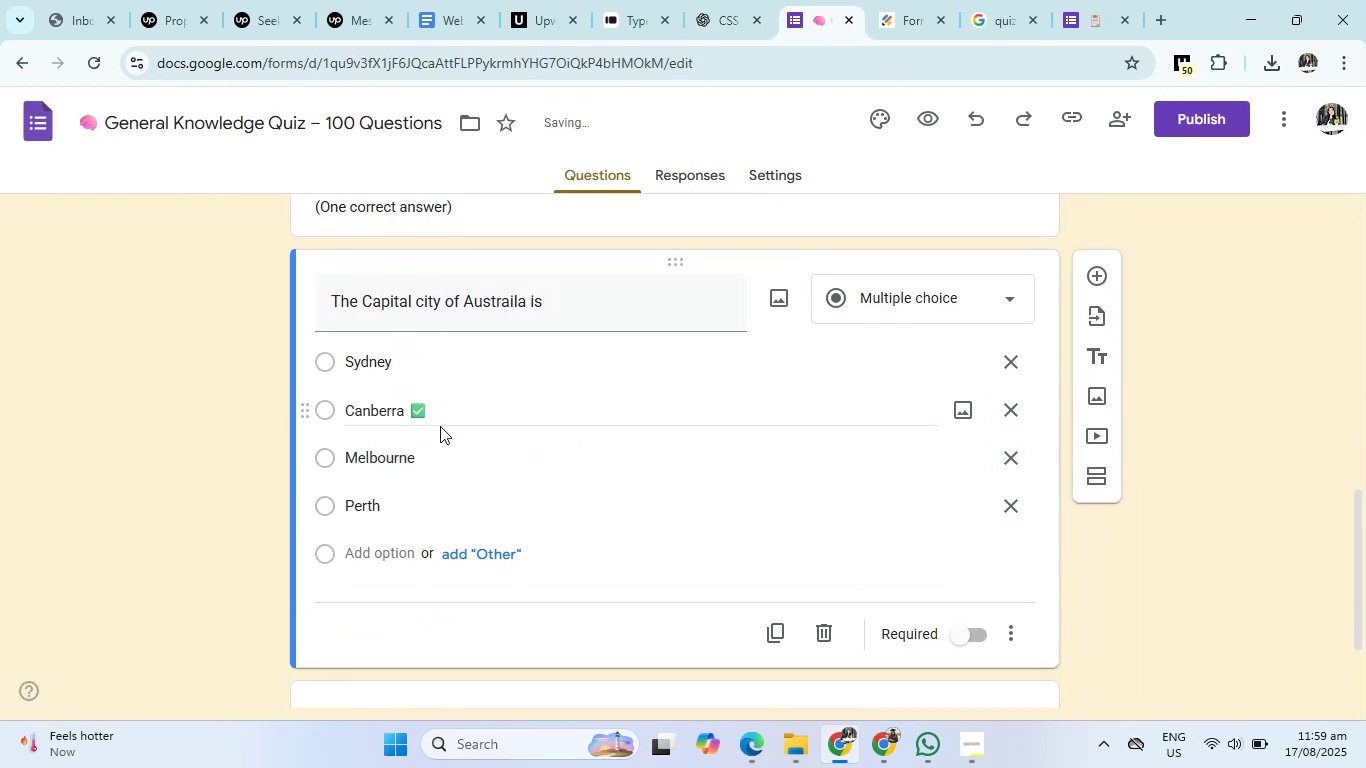 
left_click([440, 426])
 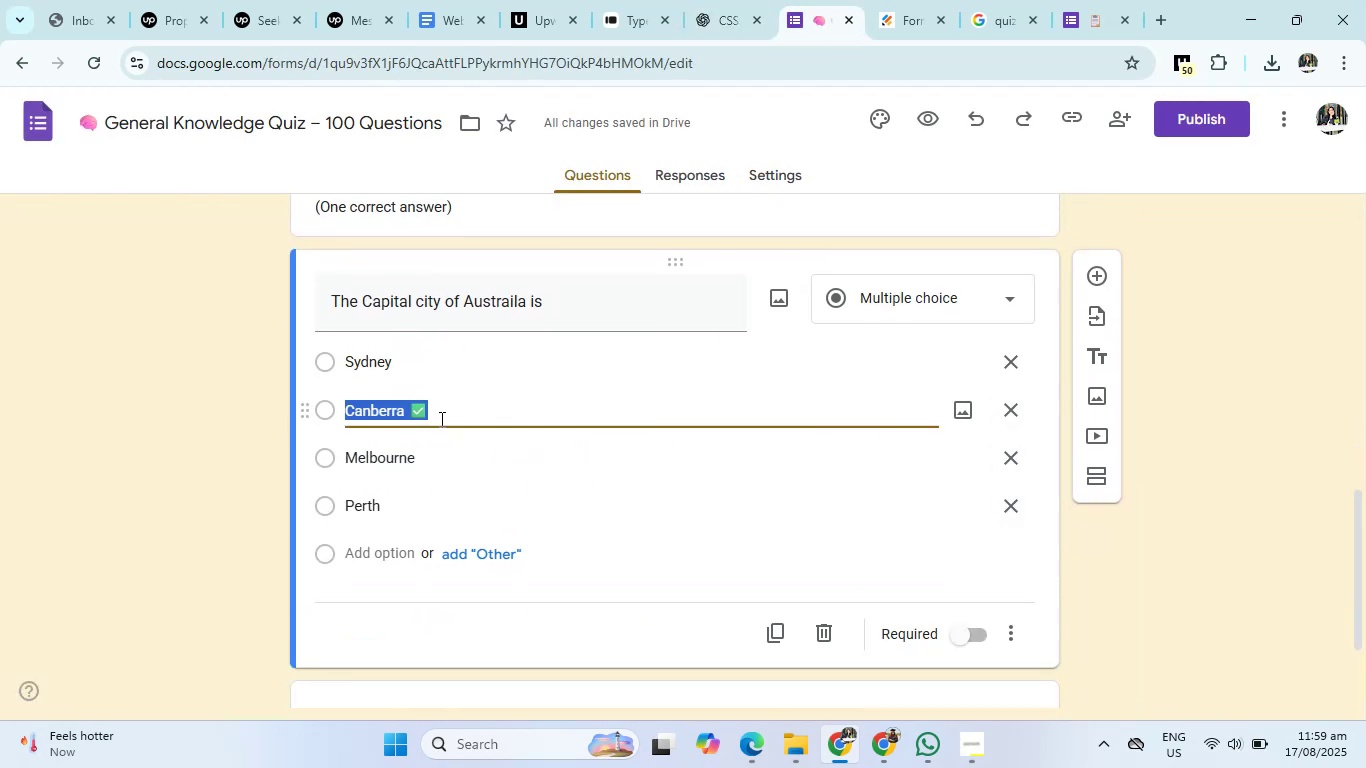 
left_click([440, 419])
 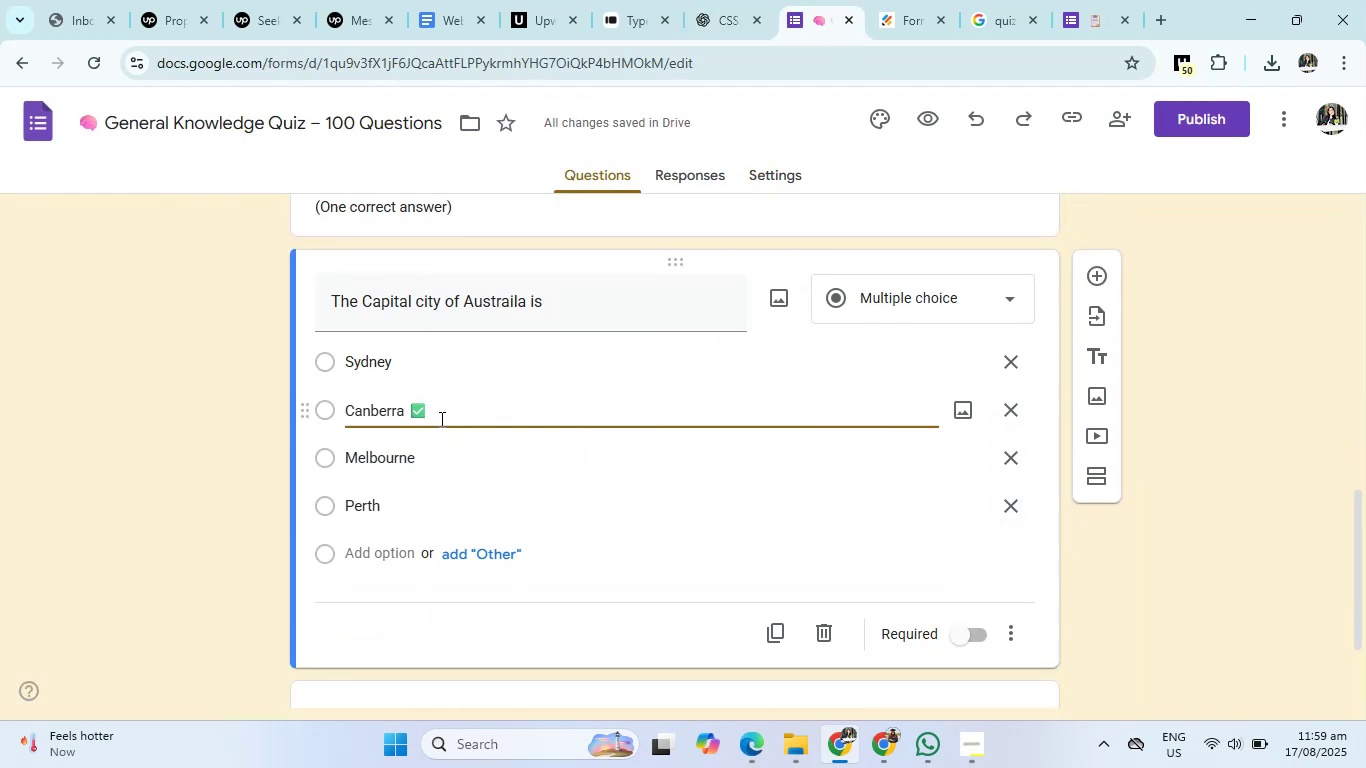 
key(Backspace)
 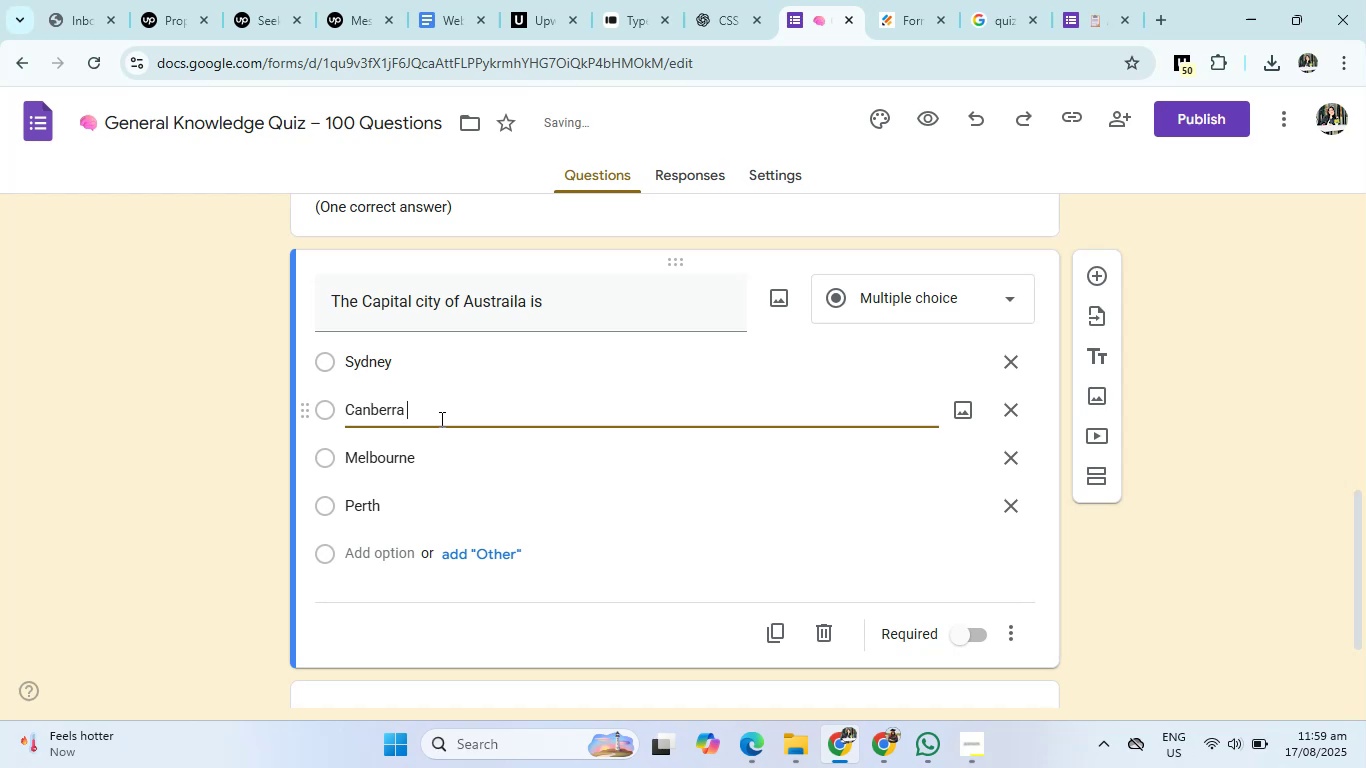 
key(Backspace)
 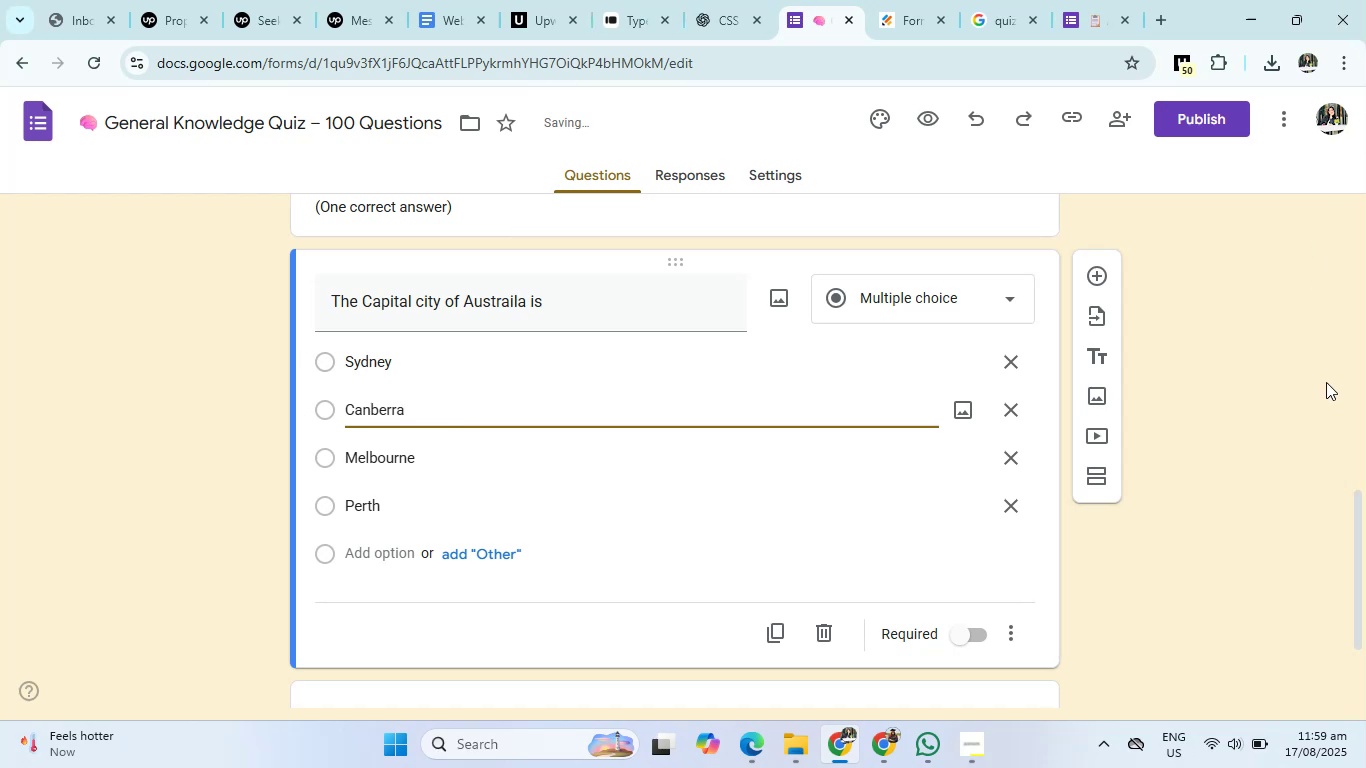 
left_click([1276, 467])
 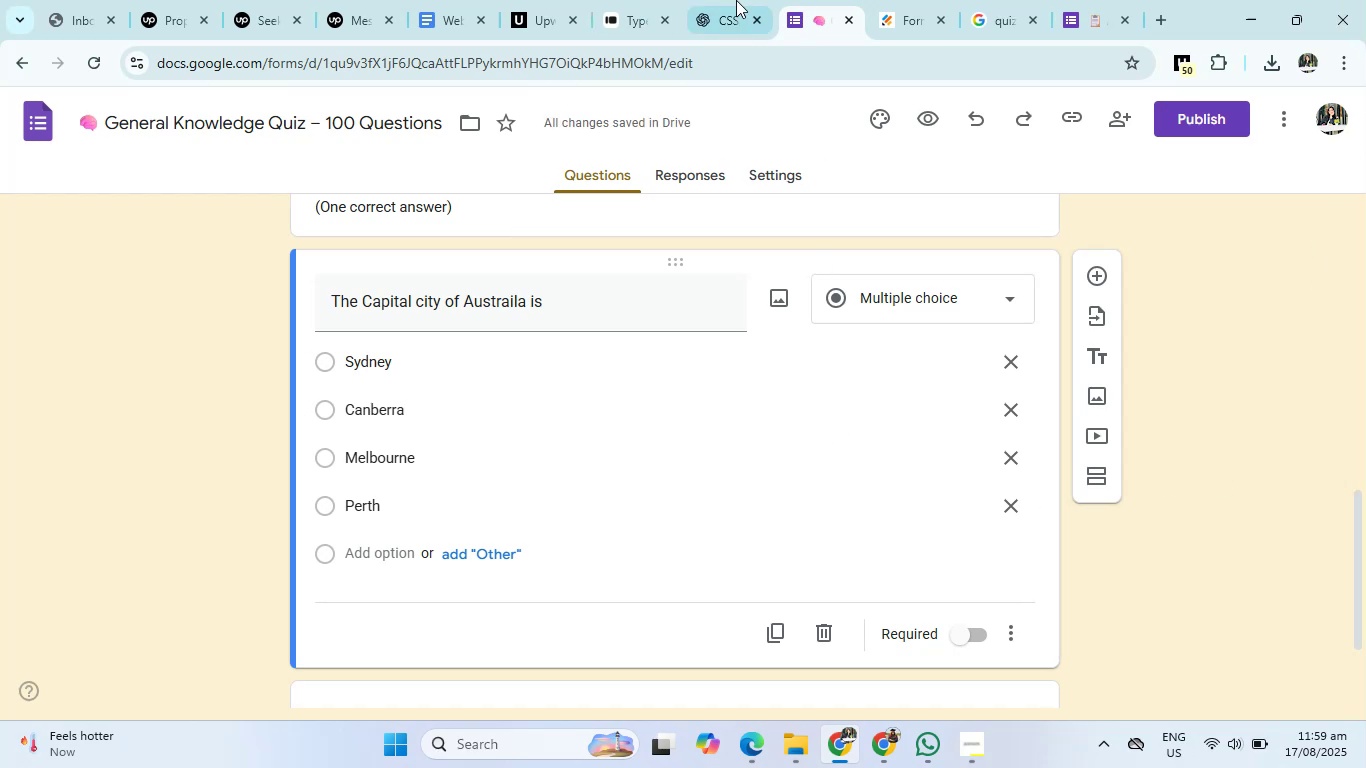 
left_click([735, 0])
 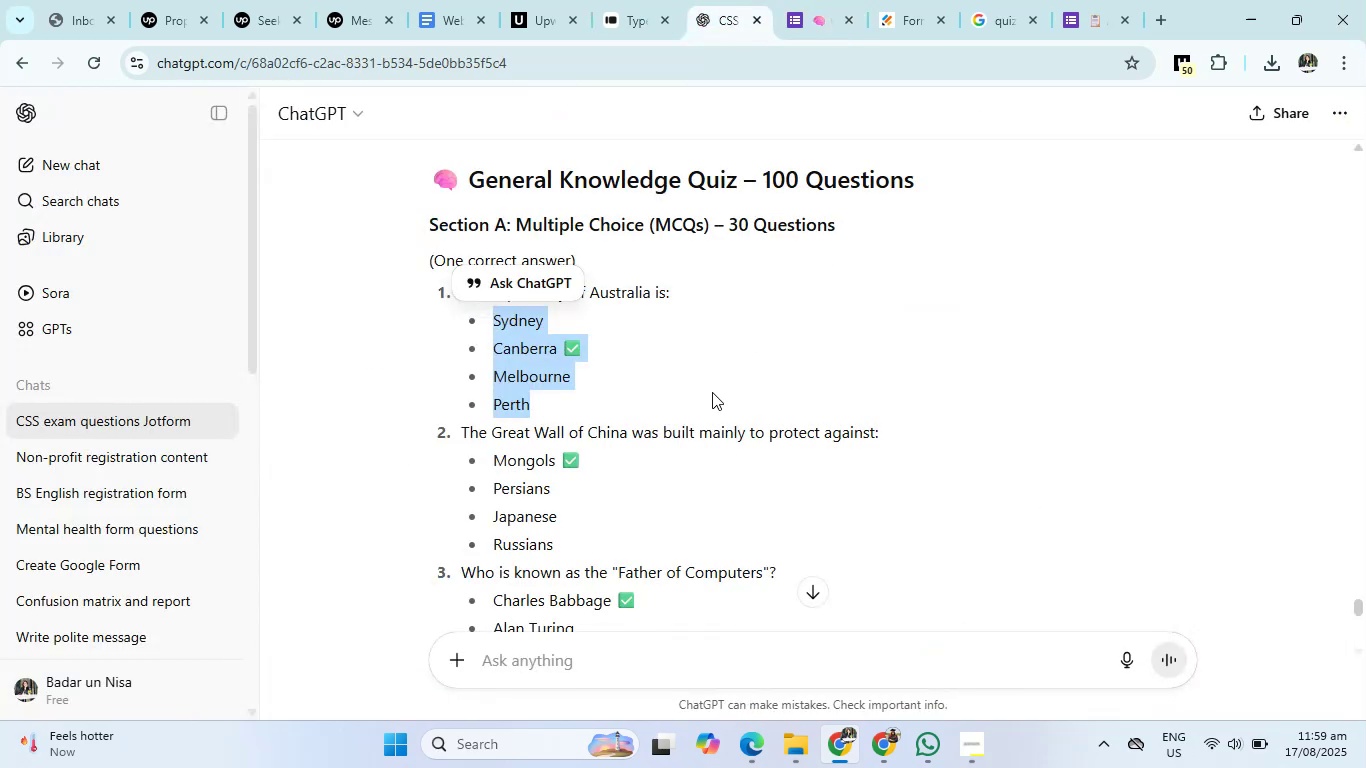 
scroll: coordinate [712, 392], scroll_direction: down, amount: 1.0
 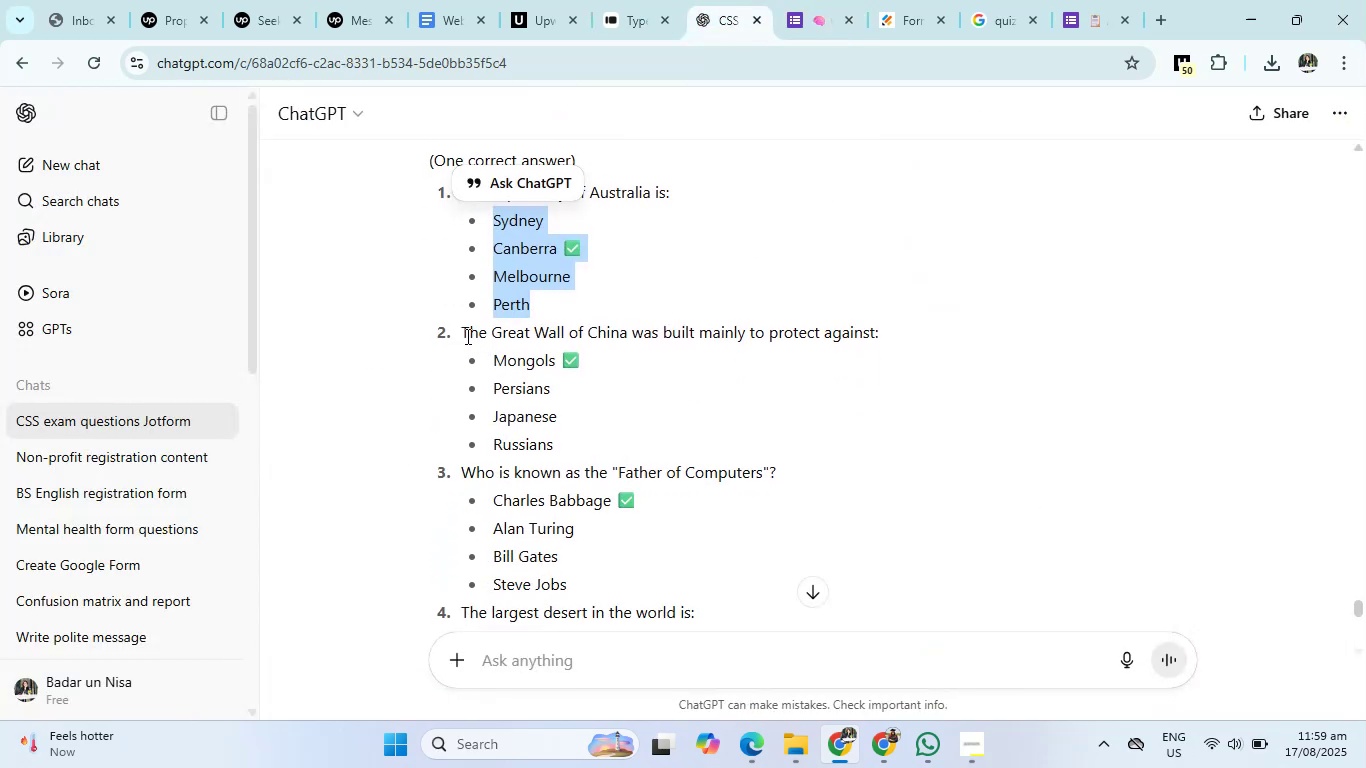 
left_click_drag(start_coordinate=[464, 336], to_coordinate=[919, 328])
 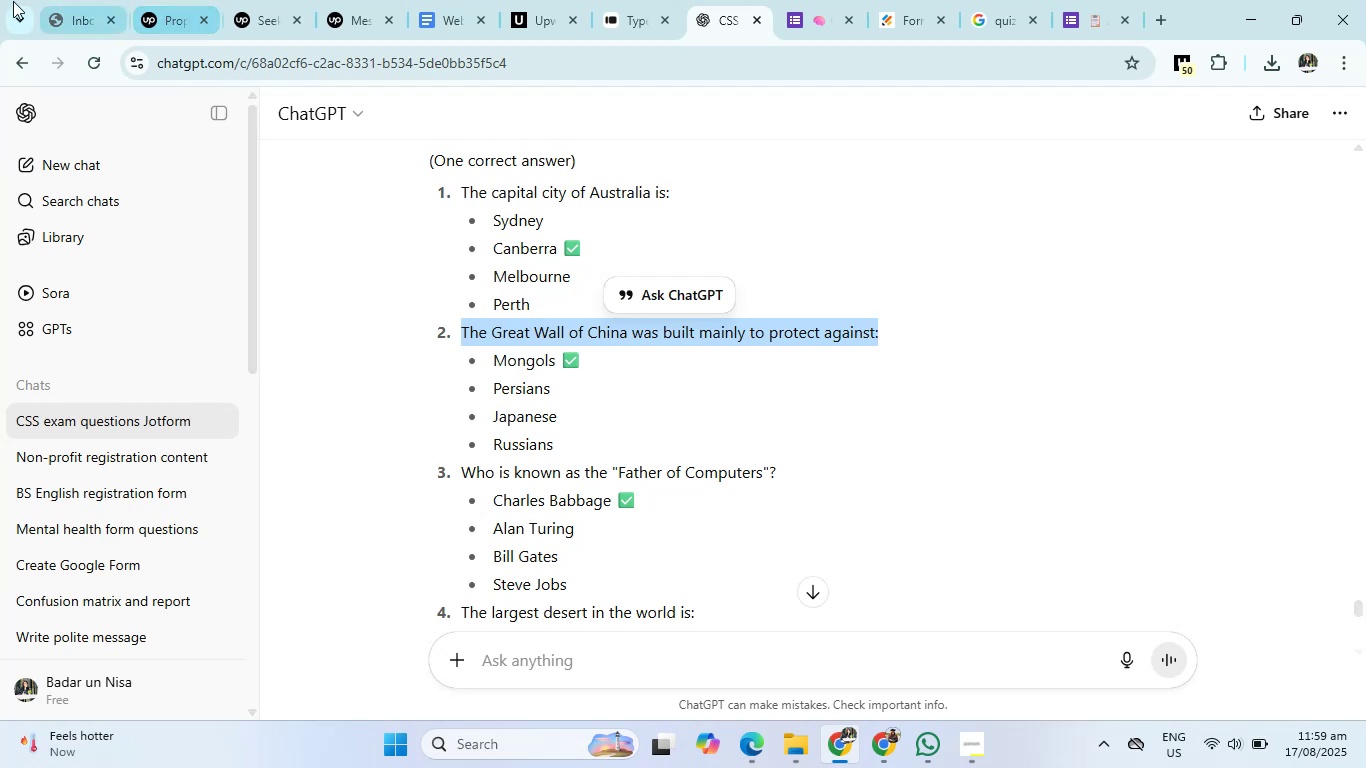 
wait(6.99)
 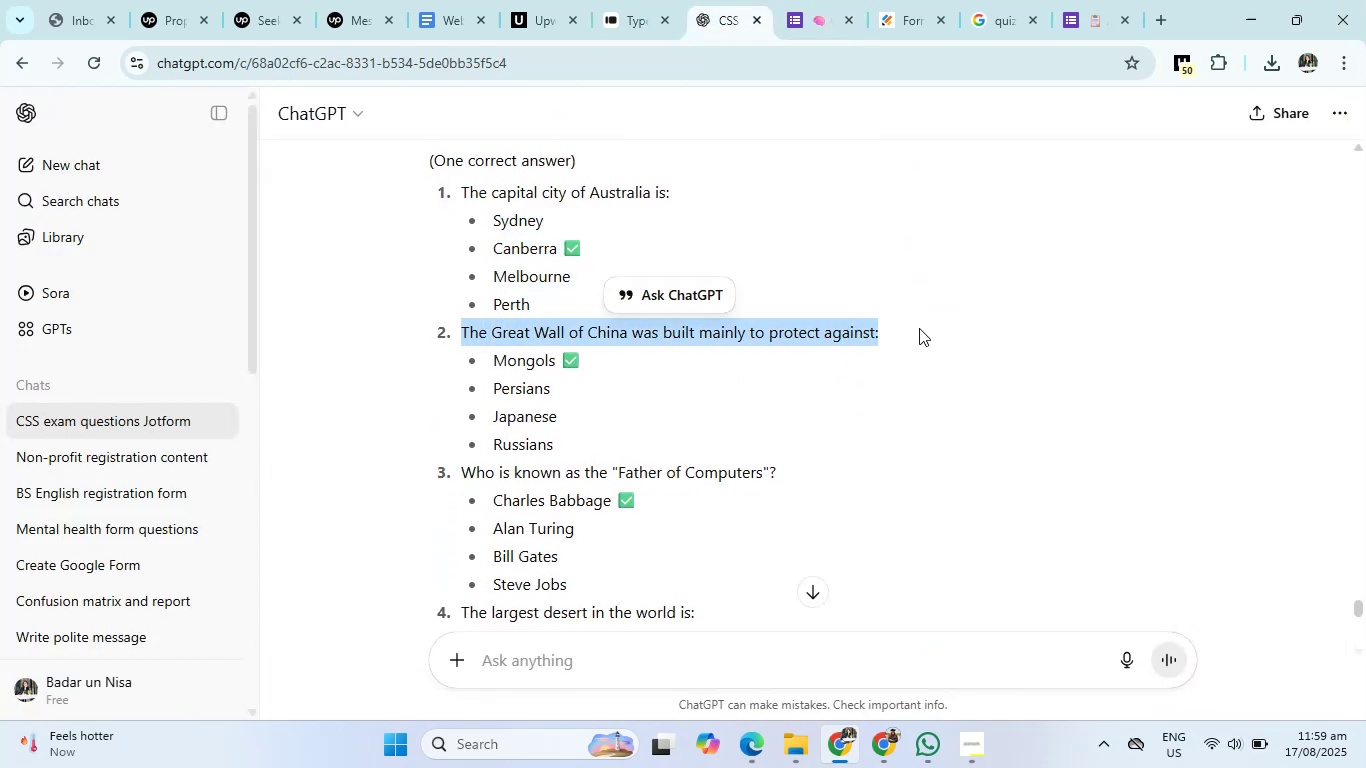 
left_click([784, 21])
 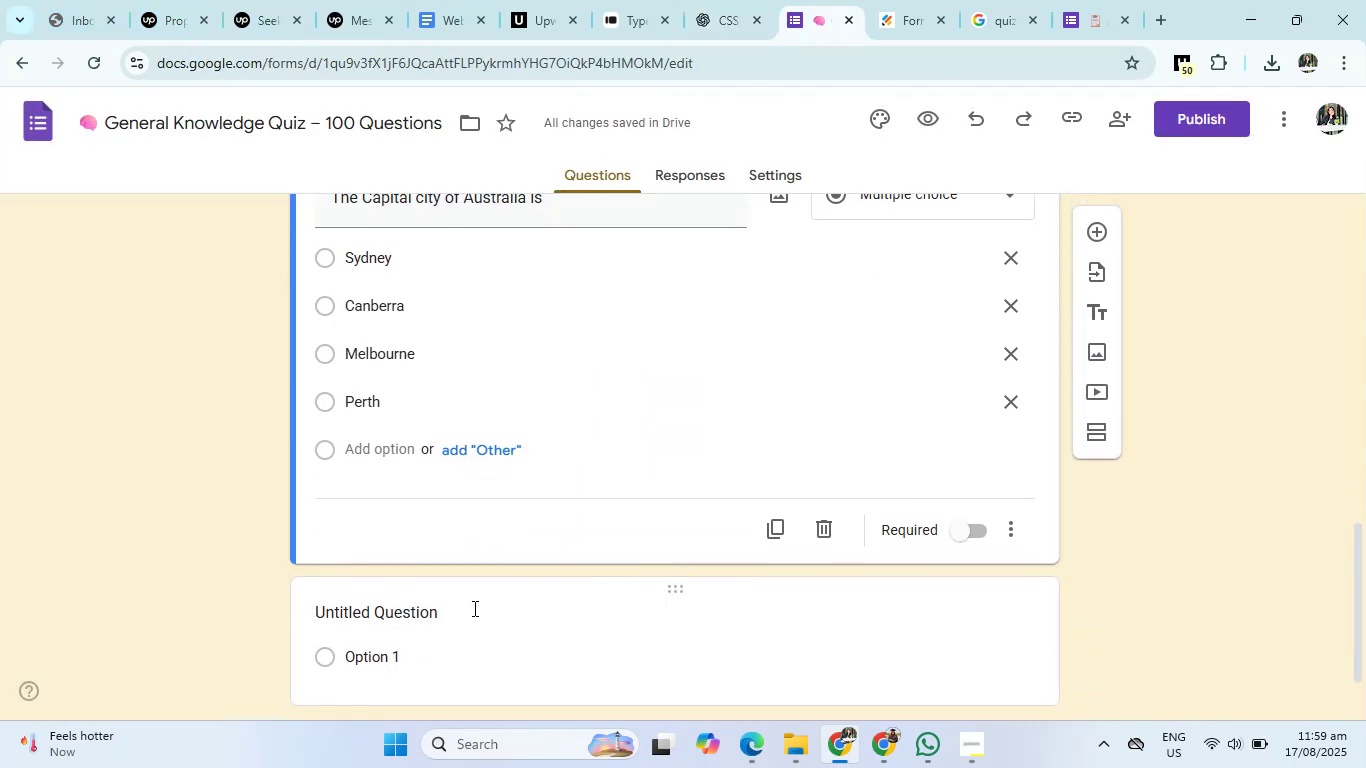 
left_click([471, 606])
 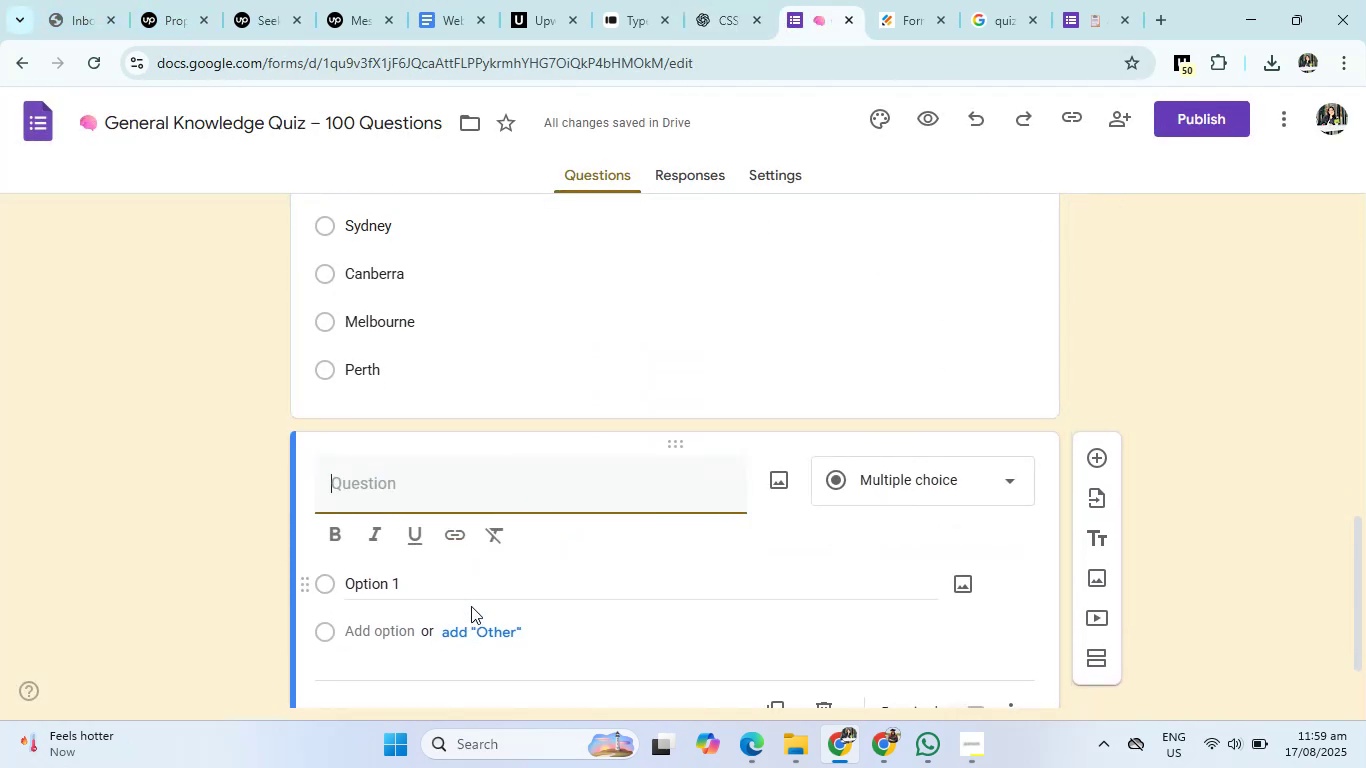 
key(Backspace)
type(The )
 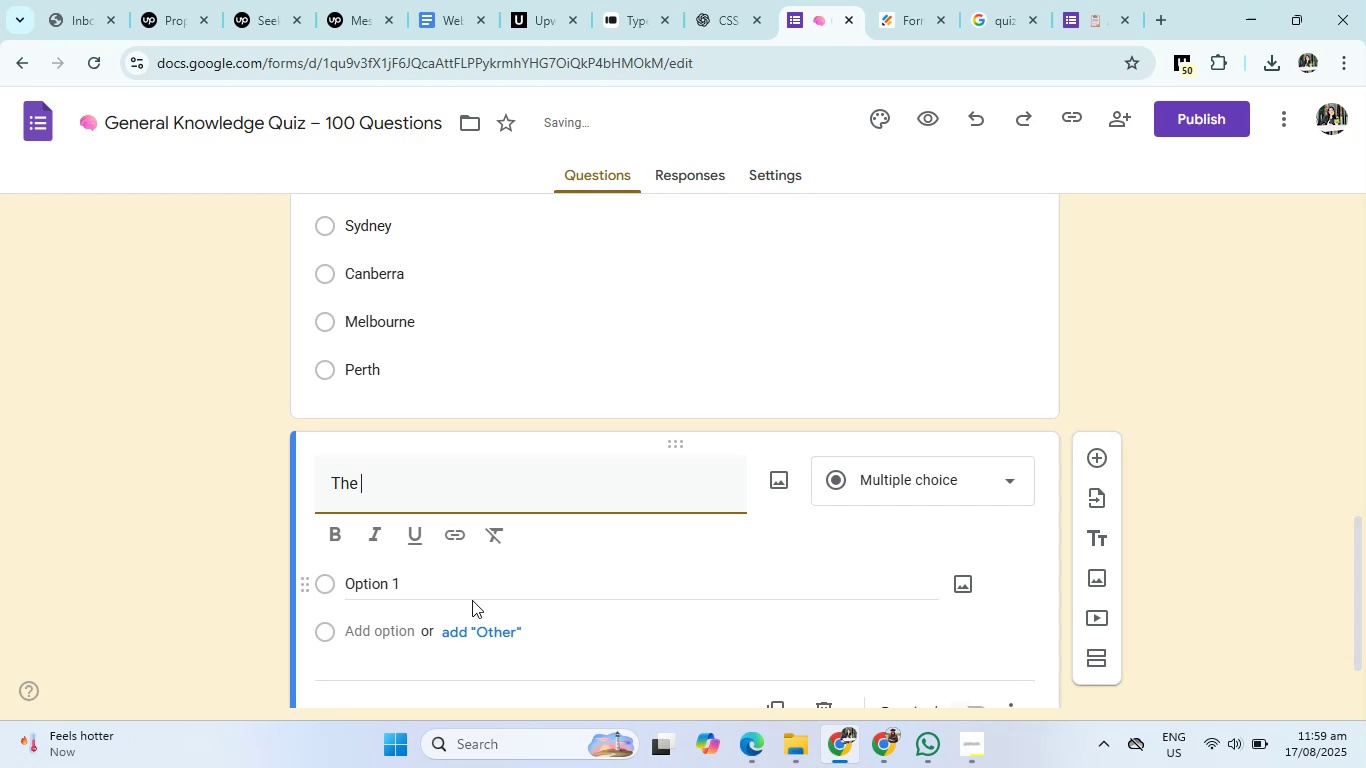 
type(Gra)
key(Backspace)
type(eat Wall of china )
key(Backspace)
key(Backspace)
key(Backspace)
key(Backspace)
key(Backspace)
key(Backspace)
type(china)
key(Backspace)
key(Backspace)
key(Backspace)
key(Backspace)
key(Backspace)
type(China was mainly build to get )
 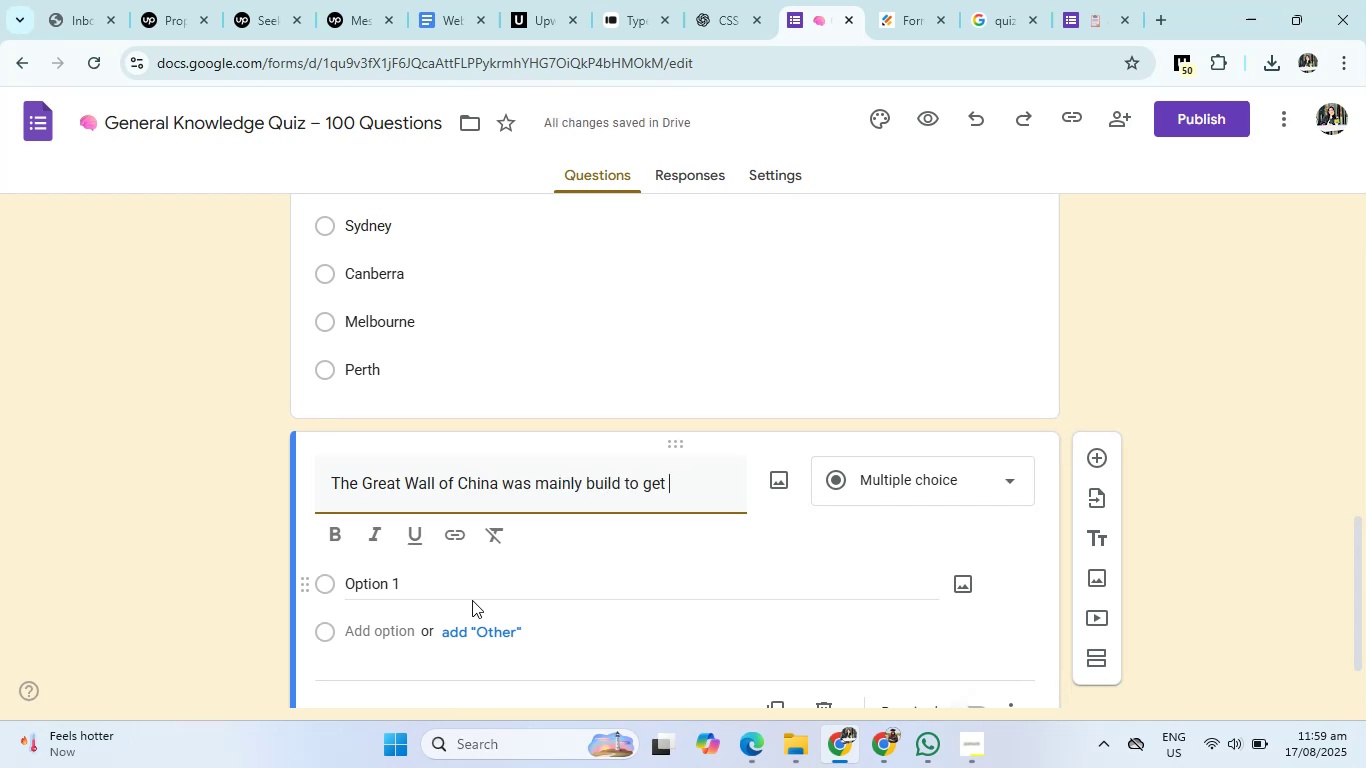 
type(protection from)
 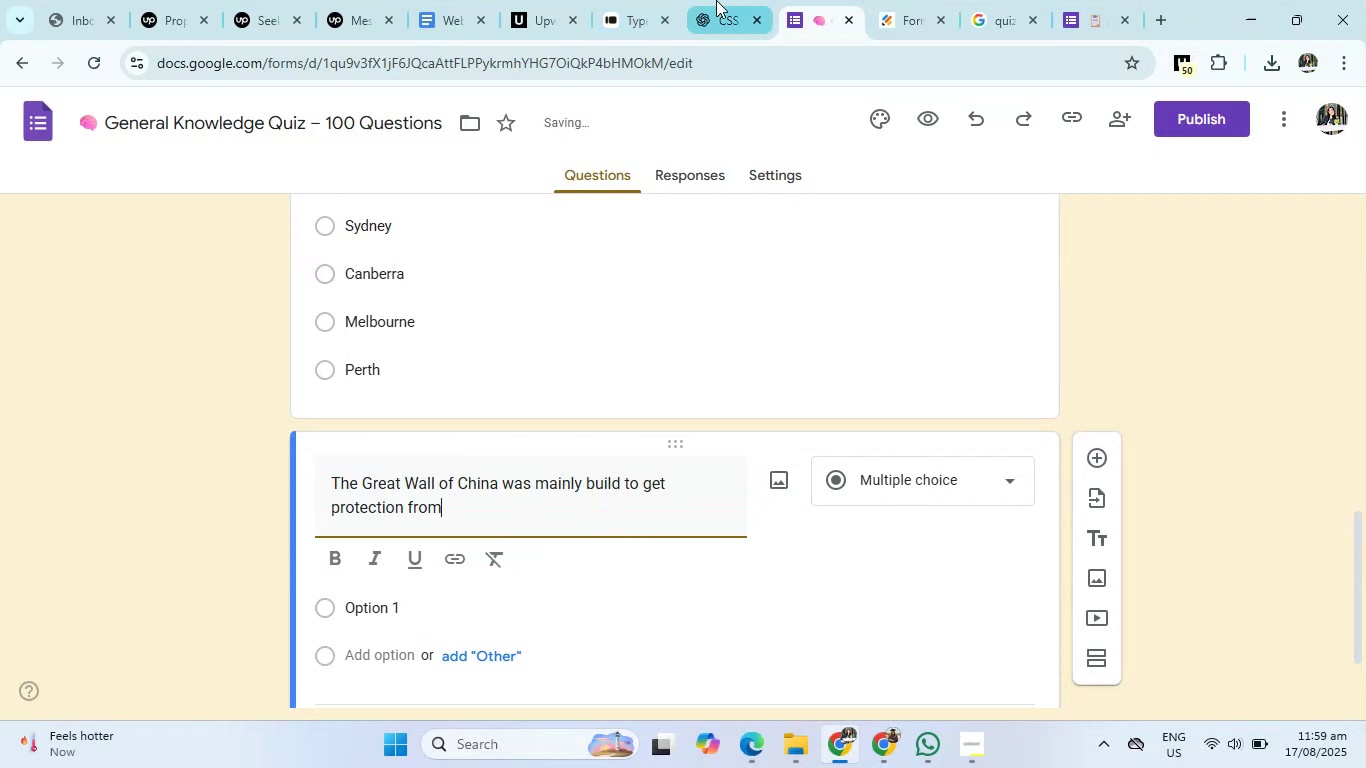 
left_click([716, 0])
 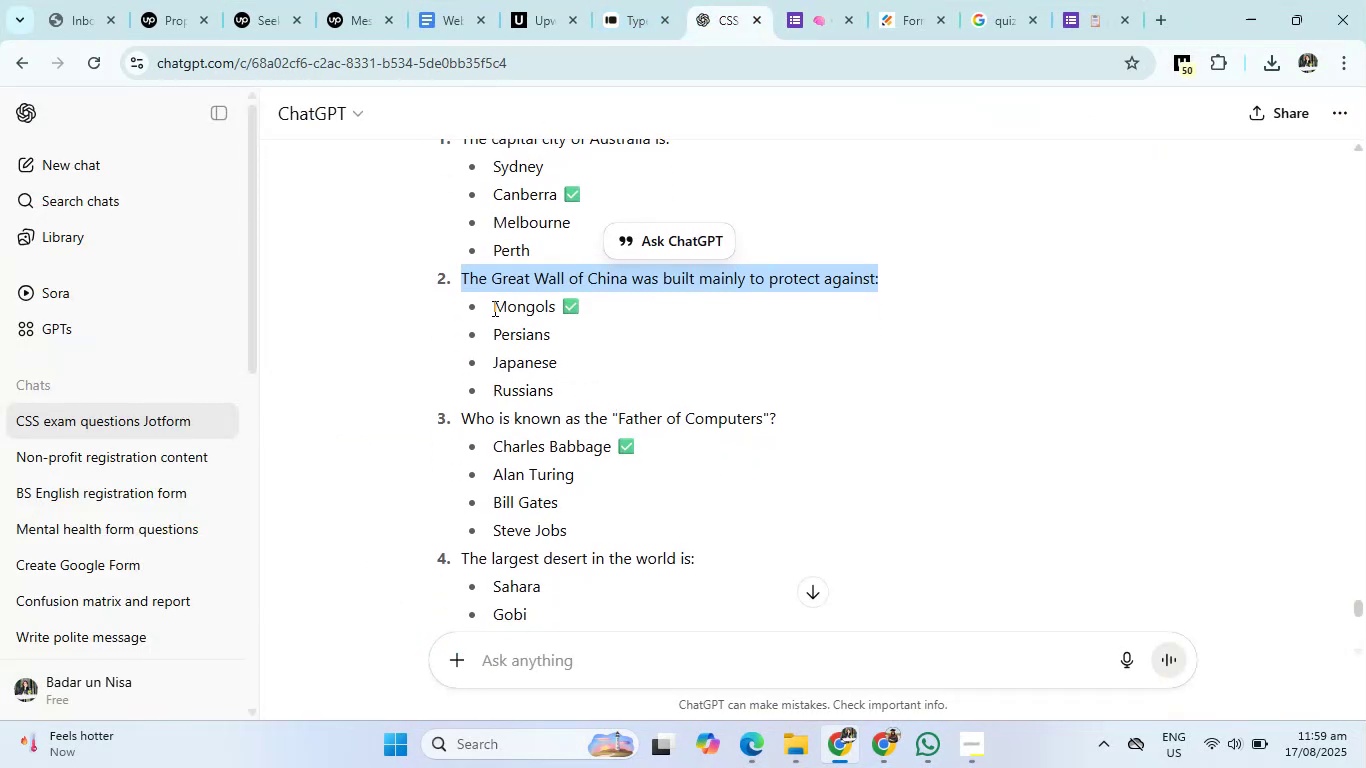 
left_click_drag(start_coordinate=[493, 306], to_coordinate=[561, 383])
 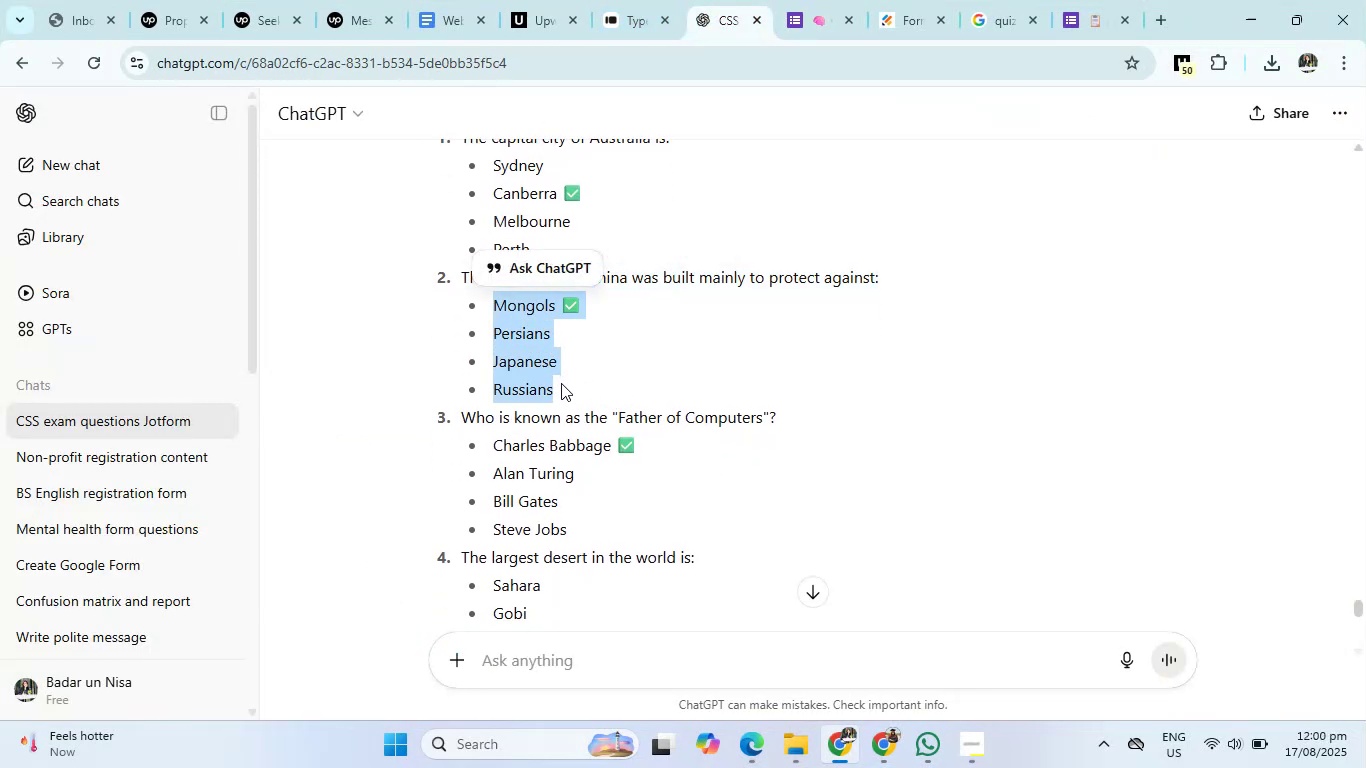 
key(Control+C)
 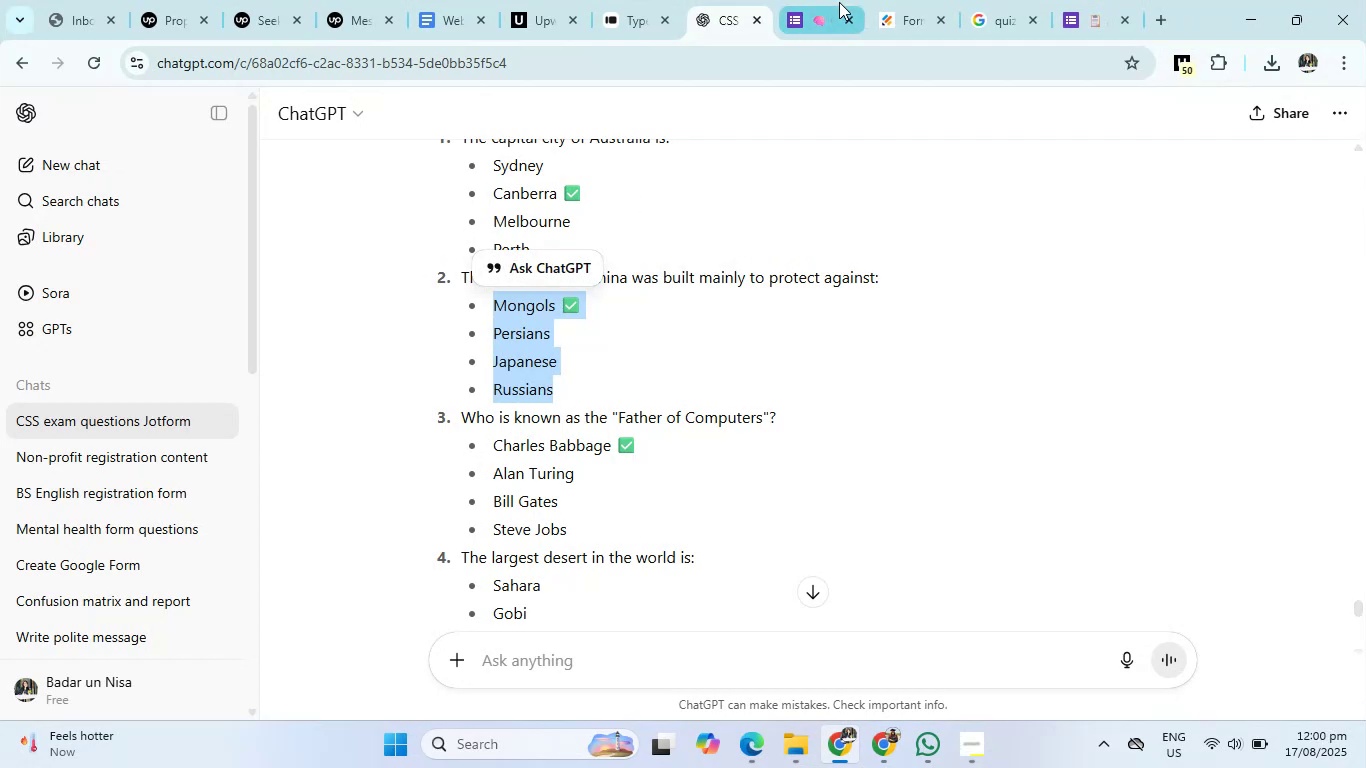 
left_click([839, 2])
 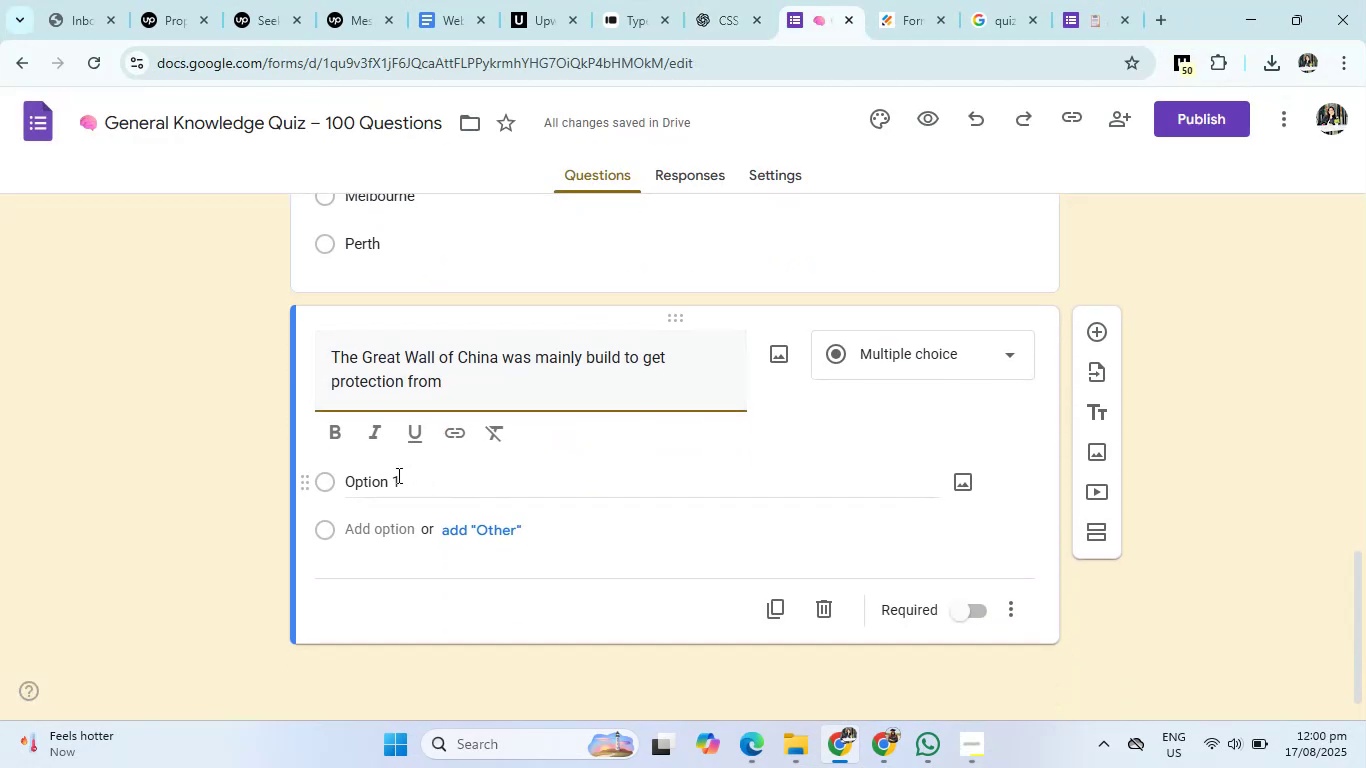 
left_click([397, 475])
 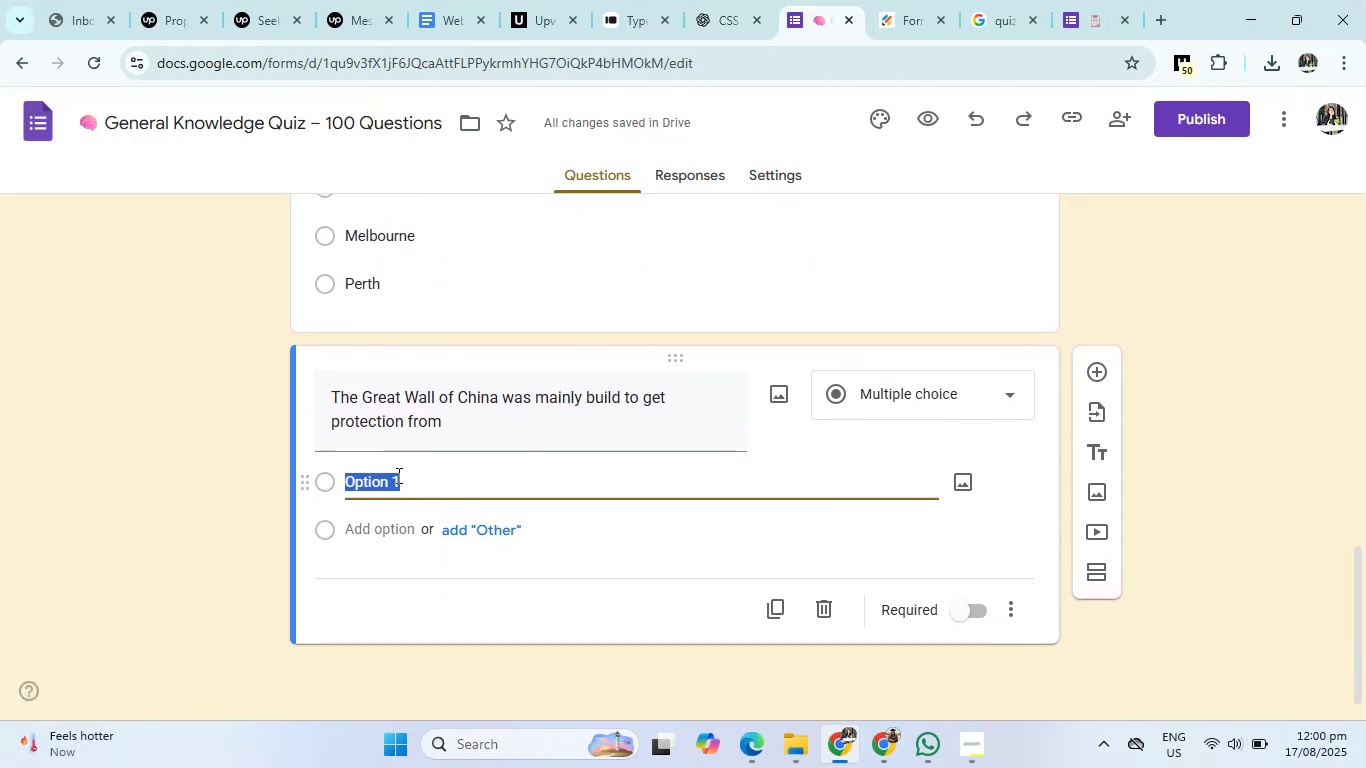 
key(Control+V)
 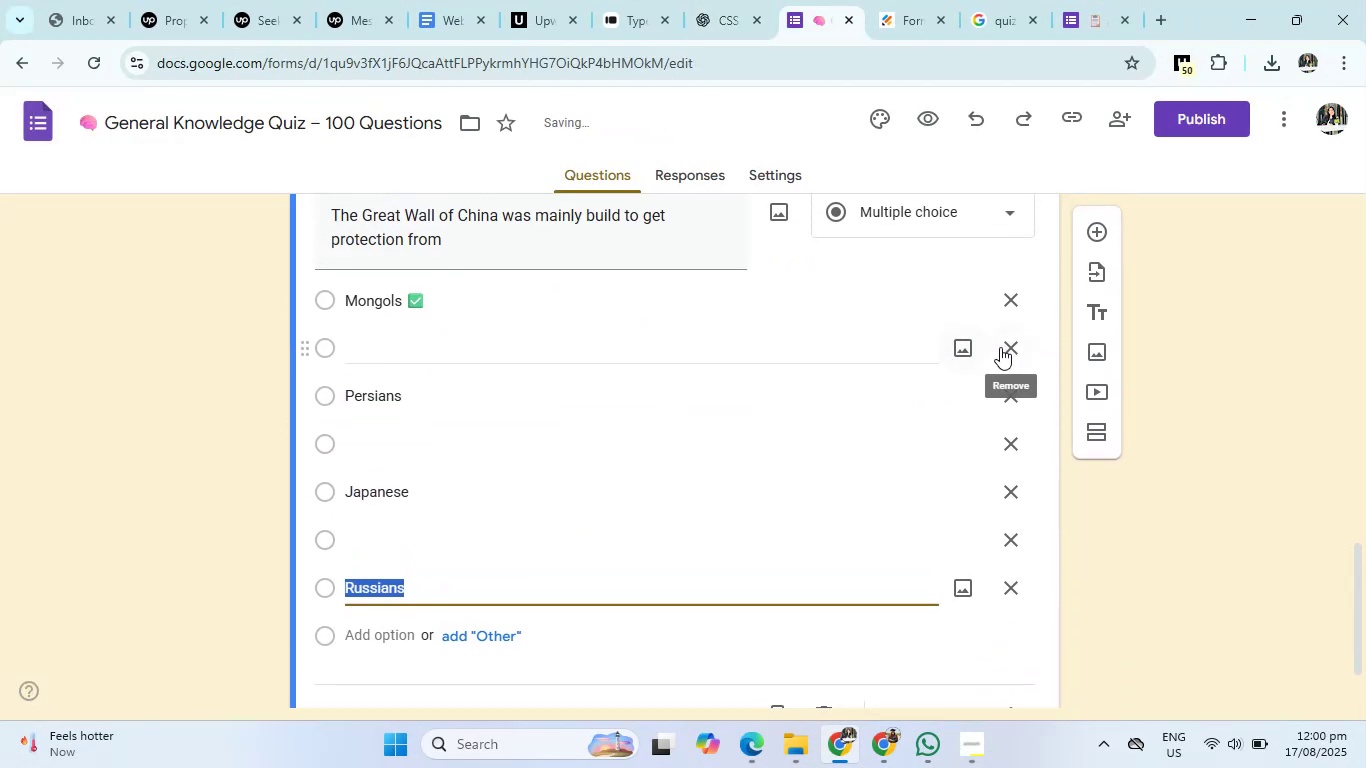 
left_click([1002, 347])
 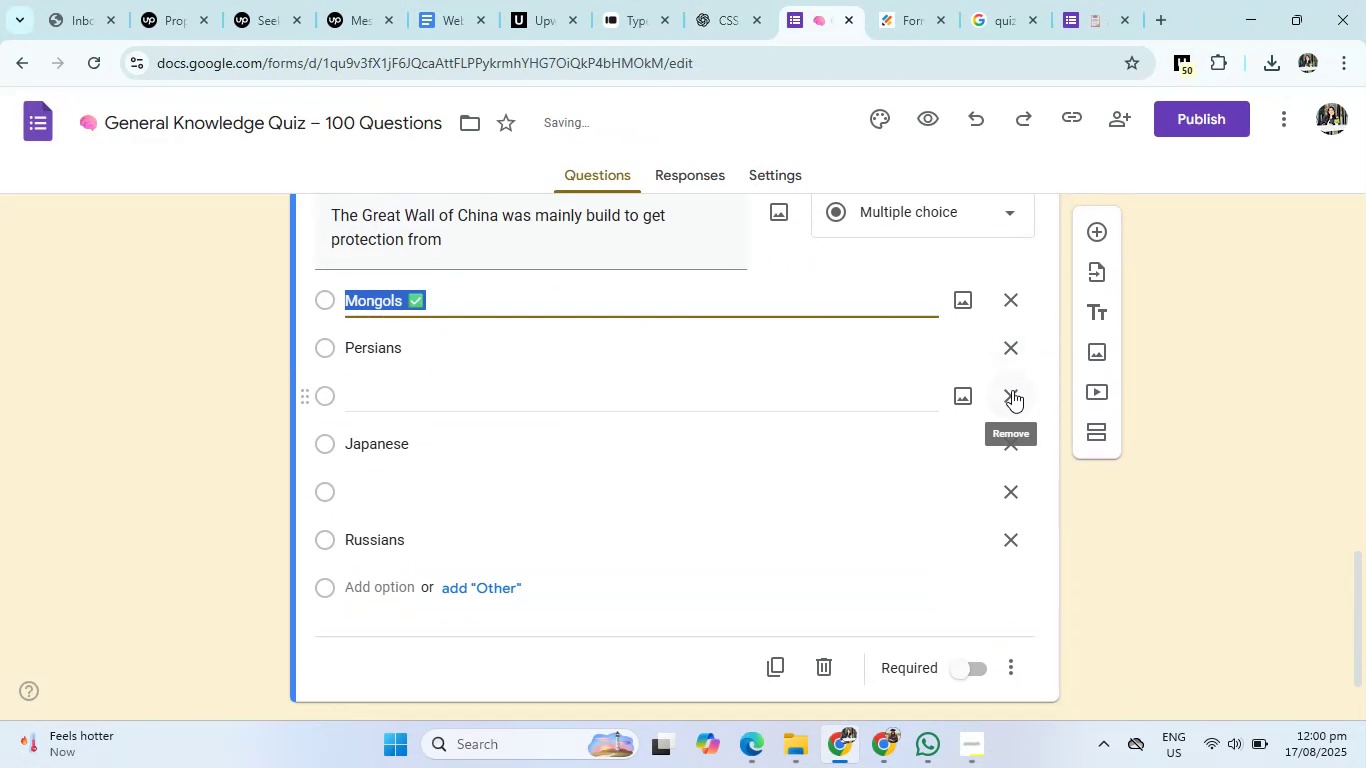 
left_click([1012, 390])
 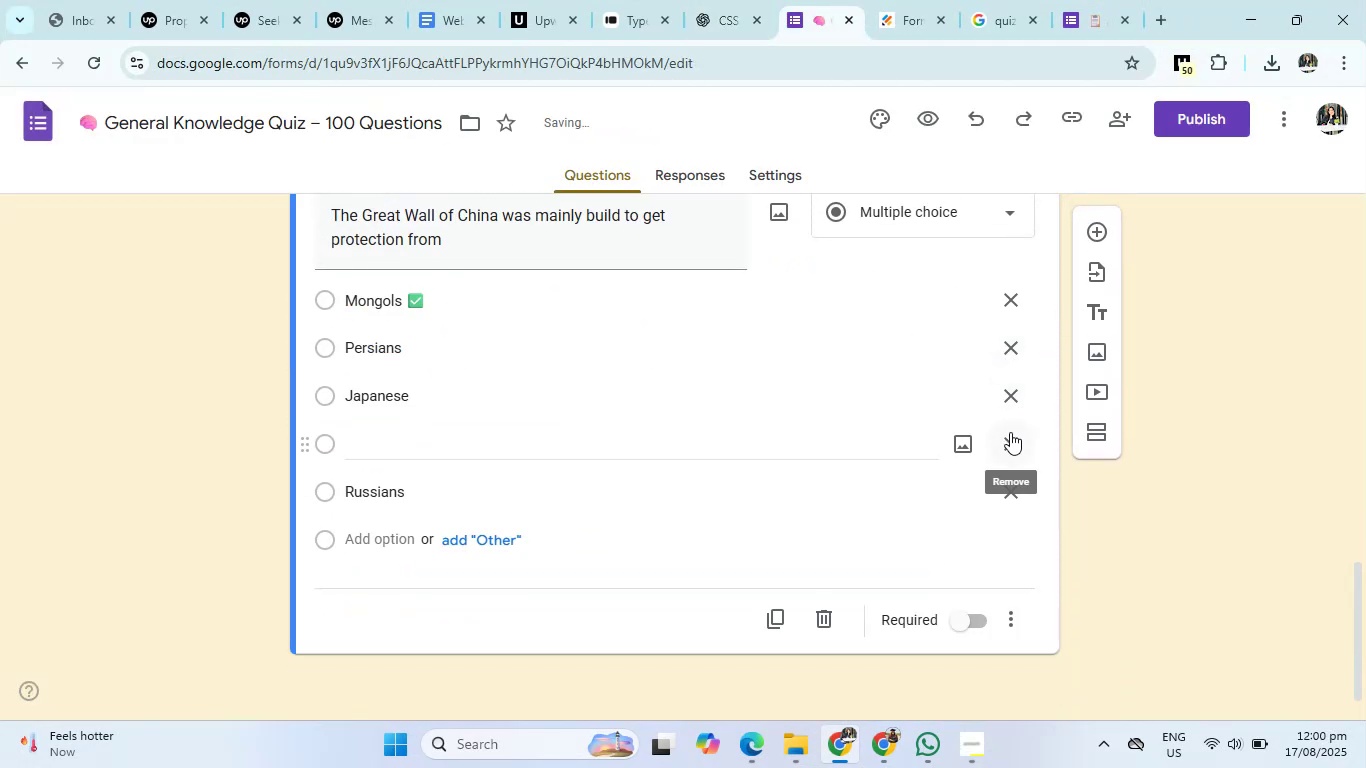 
left_click([1010, 432])
 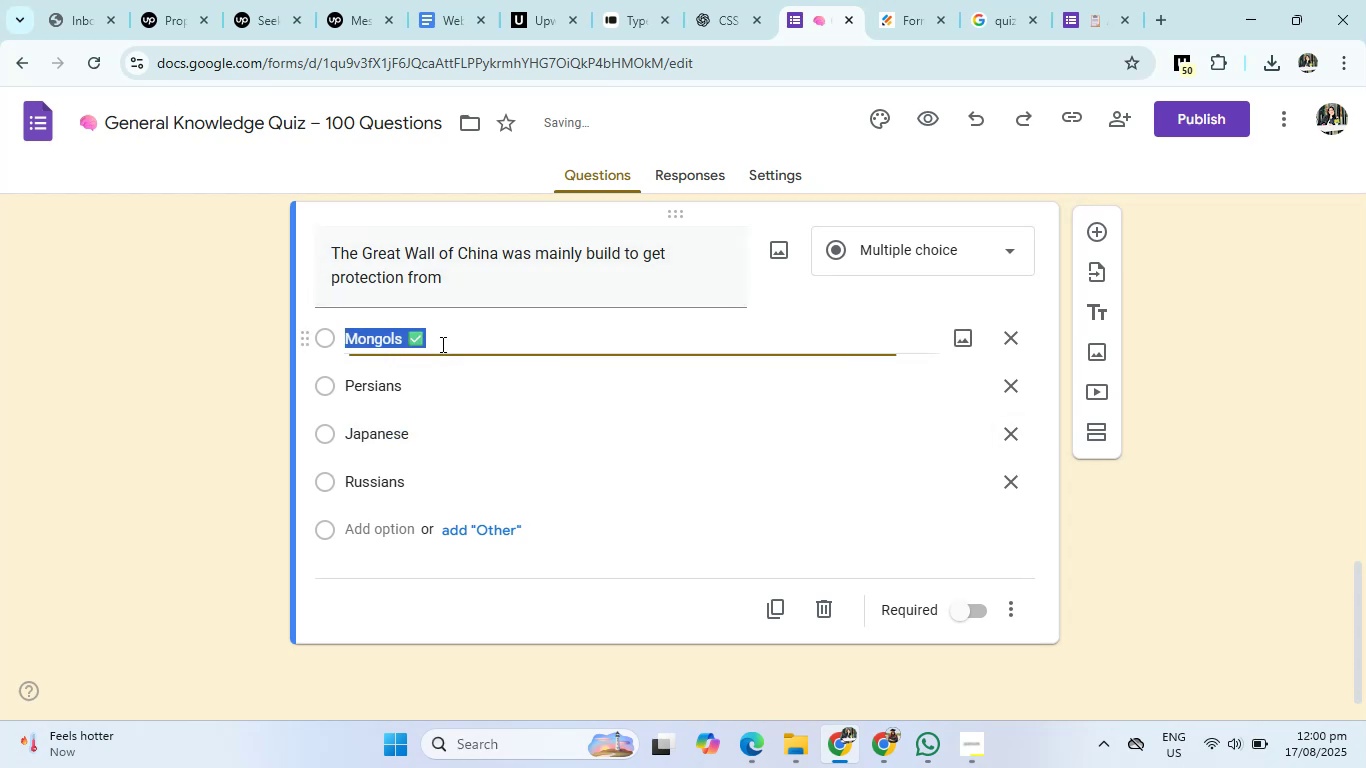 
double_click([441, 344])
 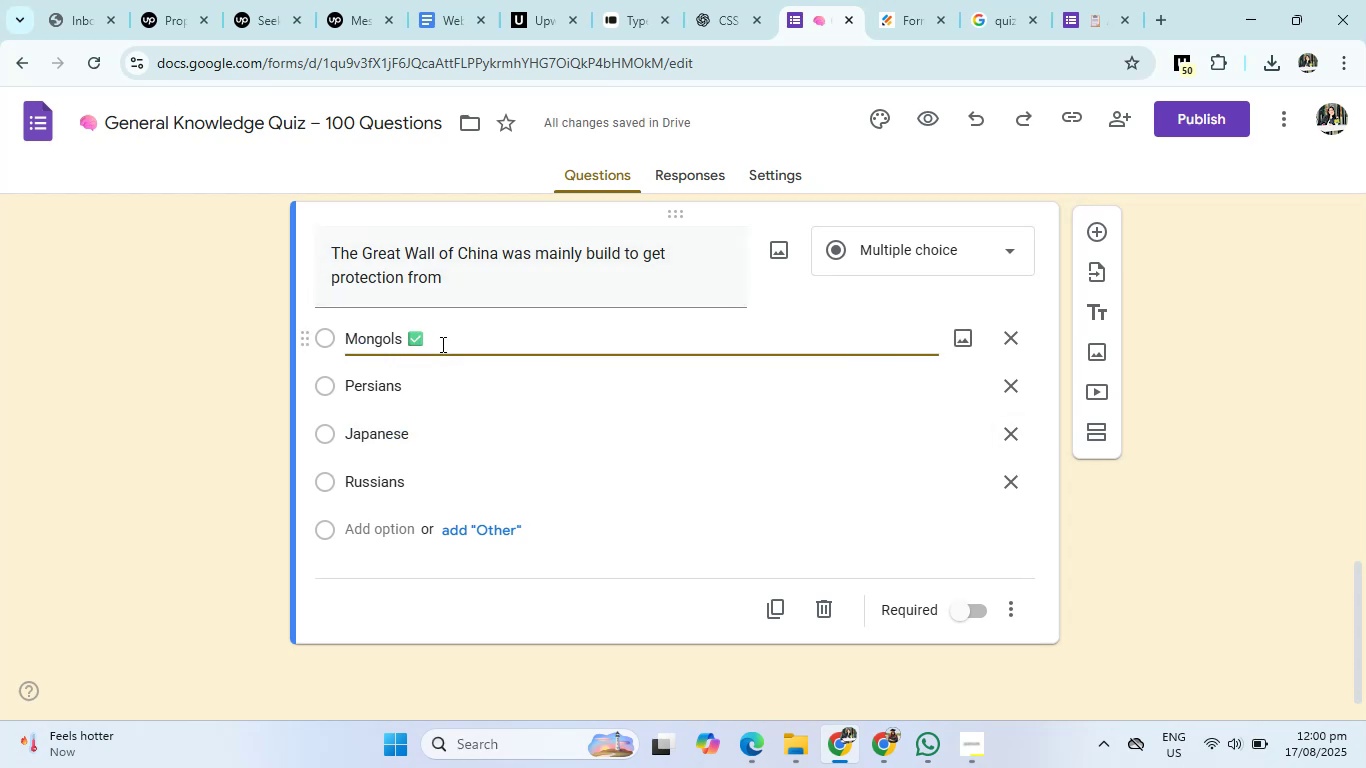 
key(Backspace)
 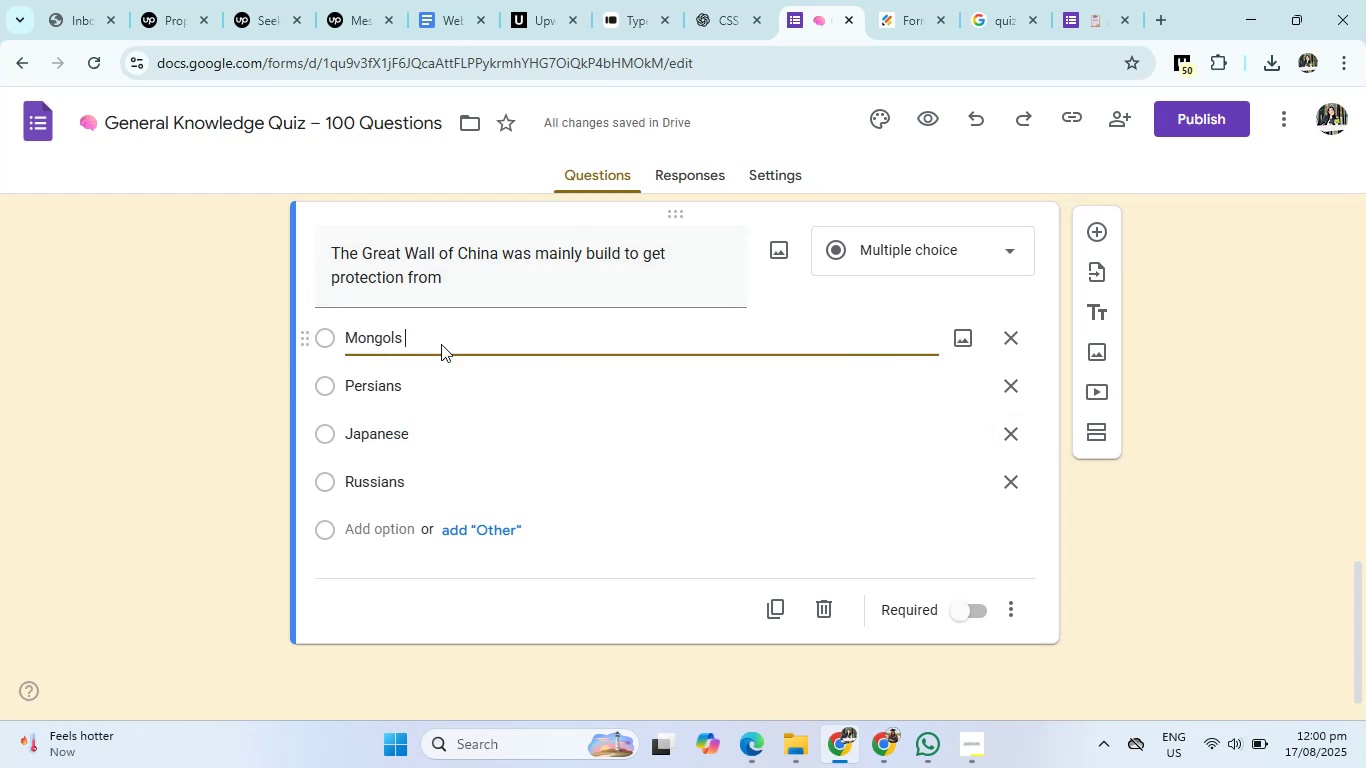 
wait(7.37)
 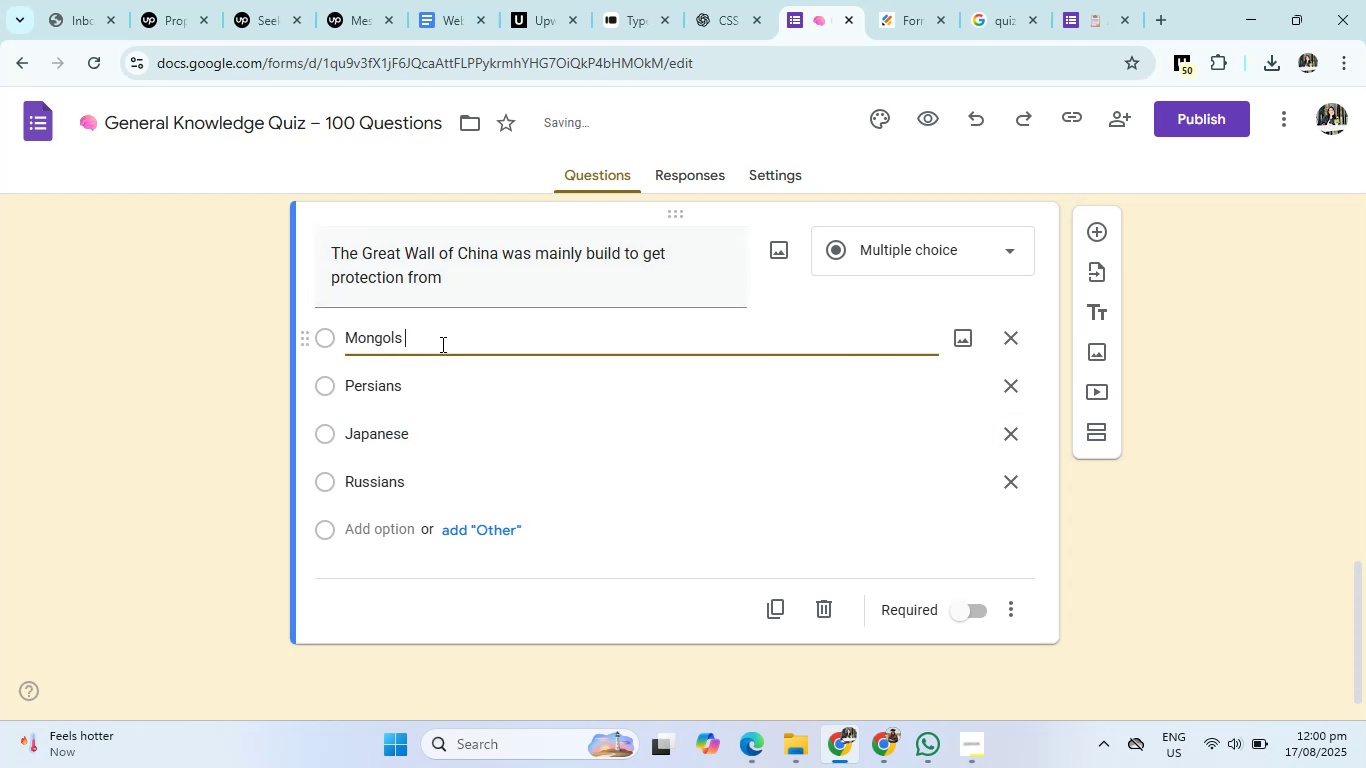 
right_click([746, 0])
 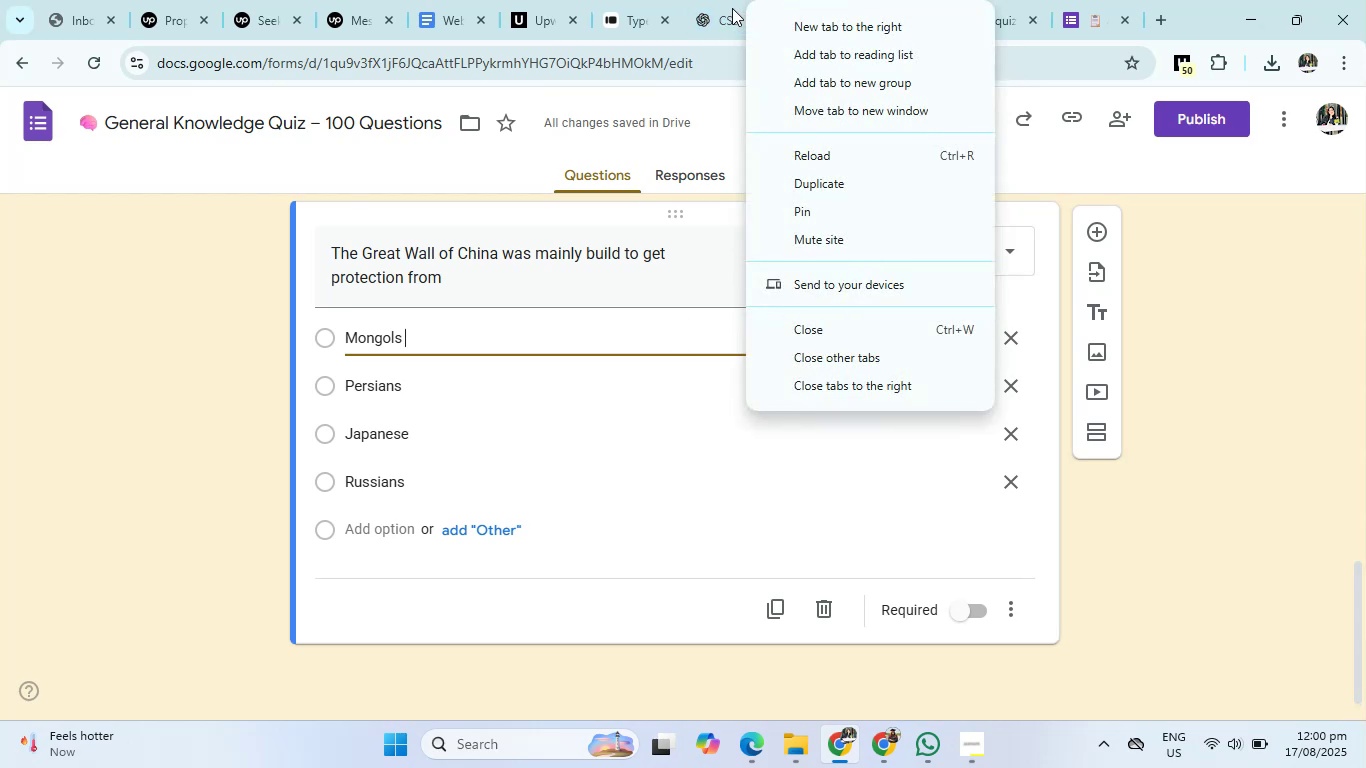 
left_click([732, 8])
 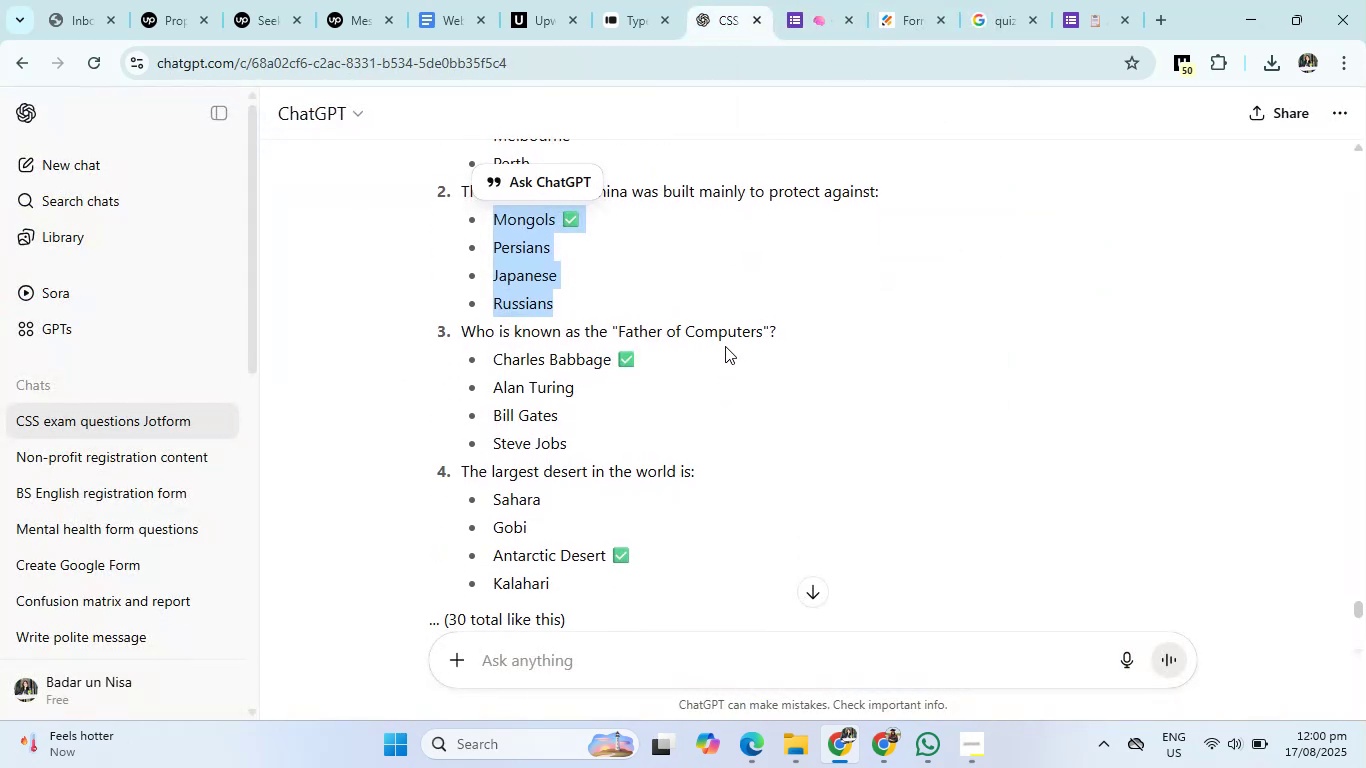 
wait(12.23)
 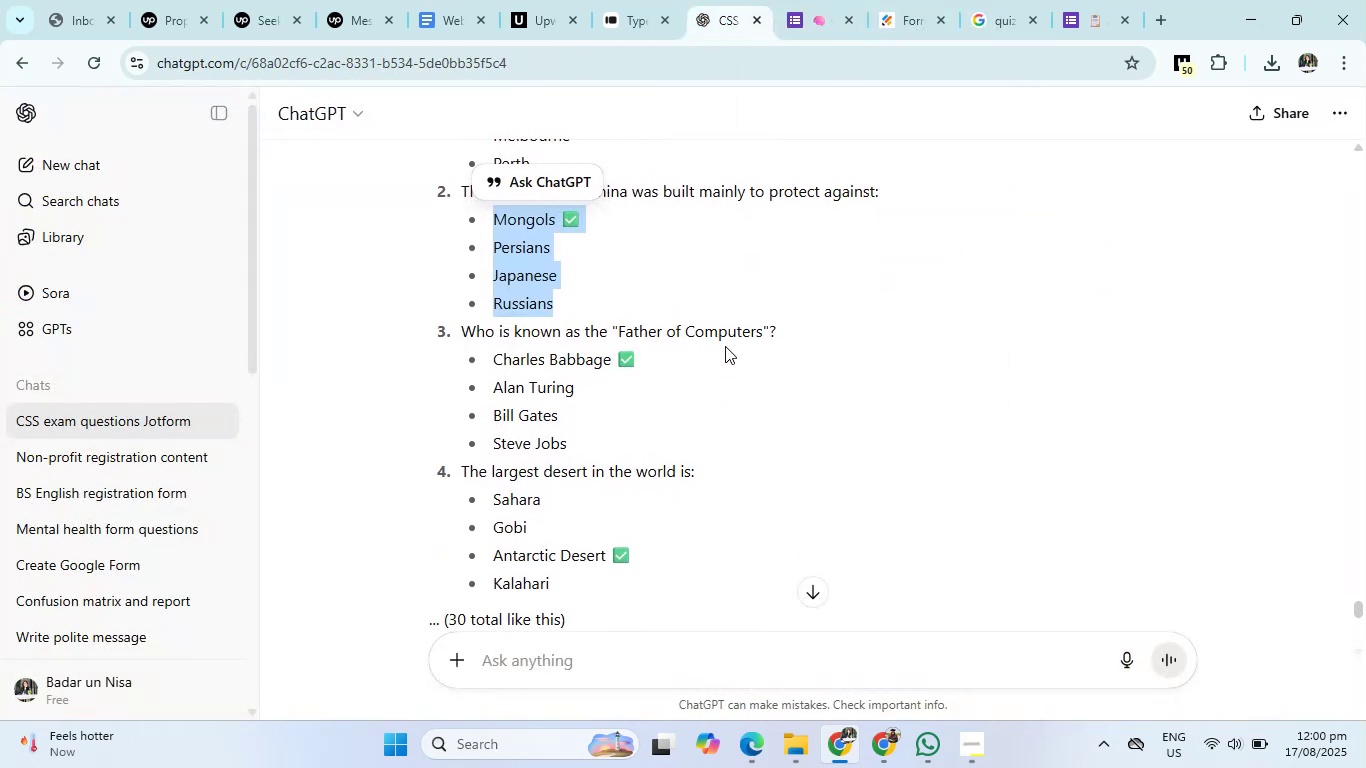 
left_click([825, 0])
 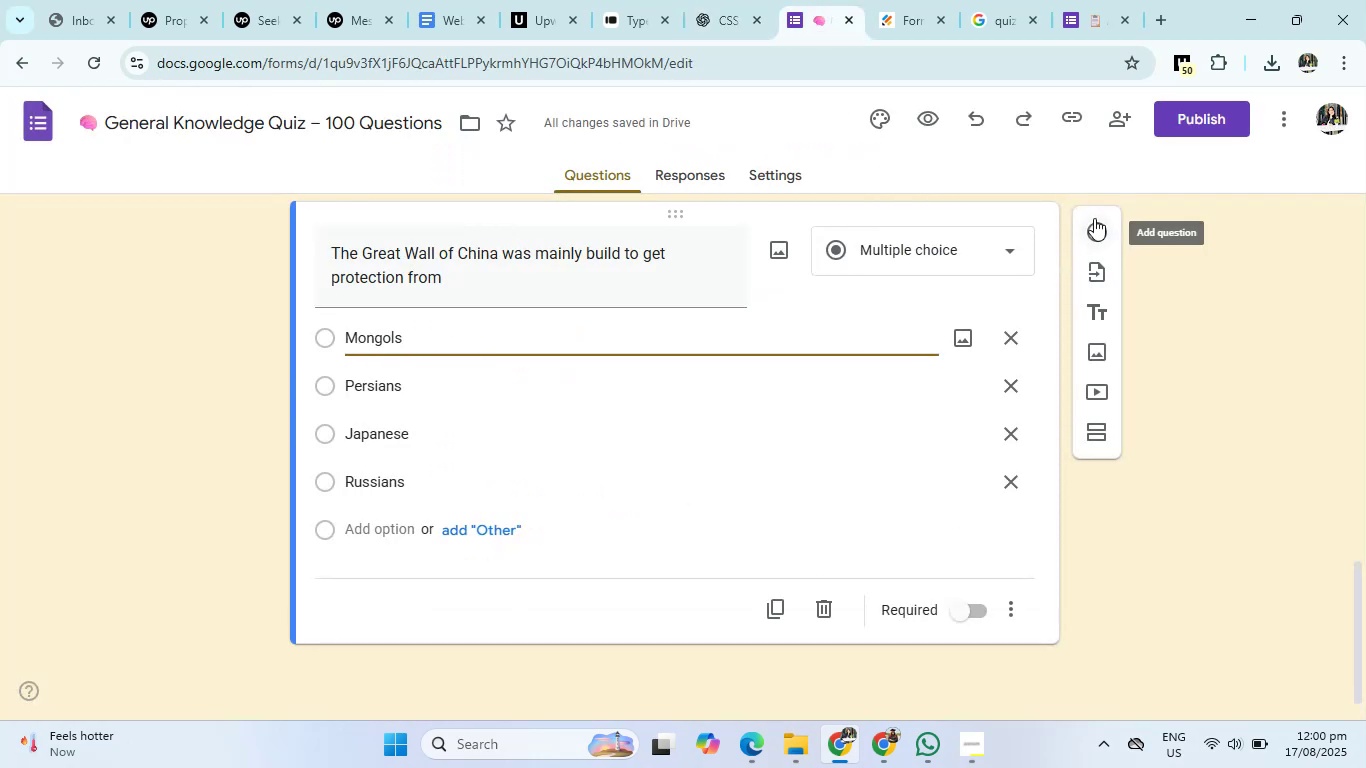 
left_click([1094, 218])
 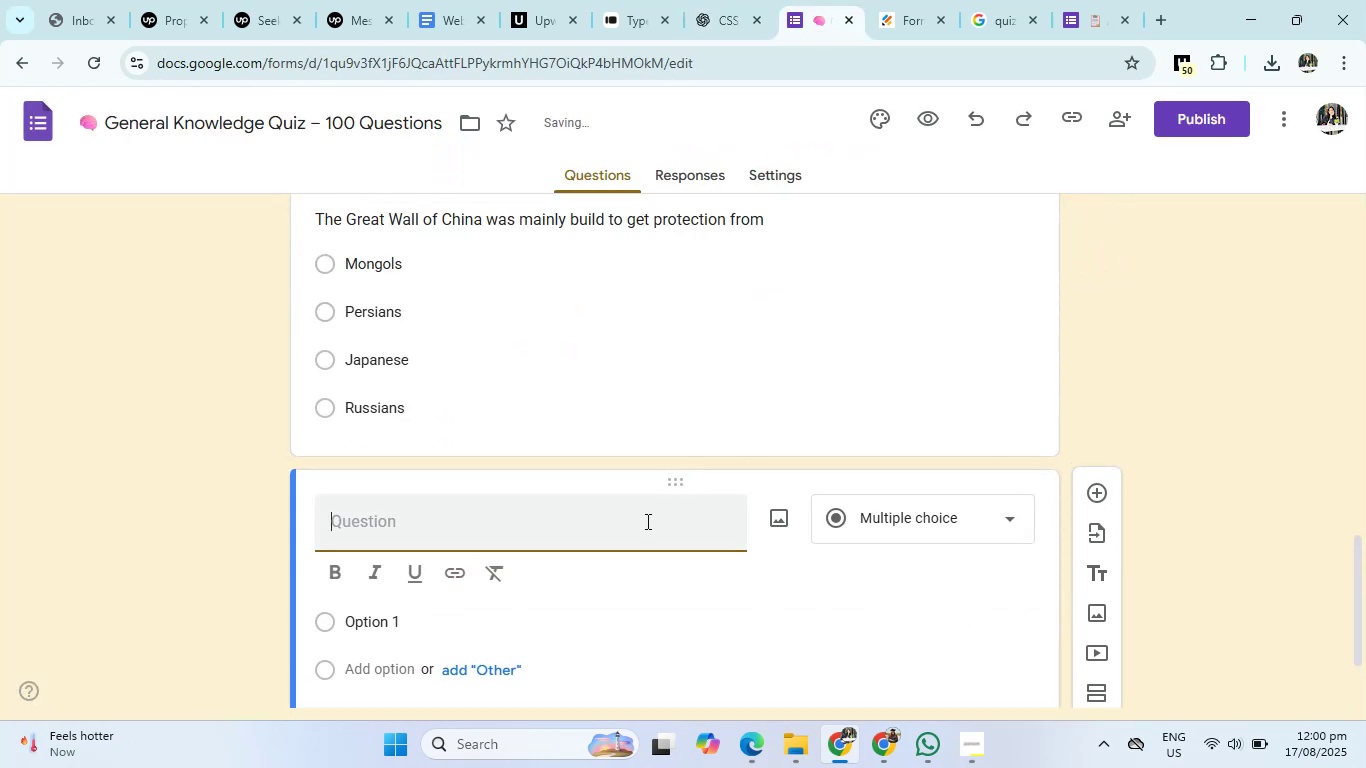 
left_click([646, 521])
 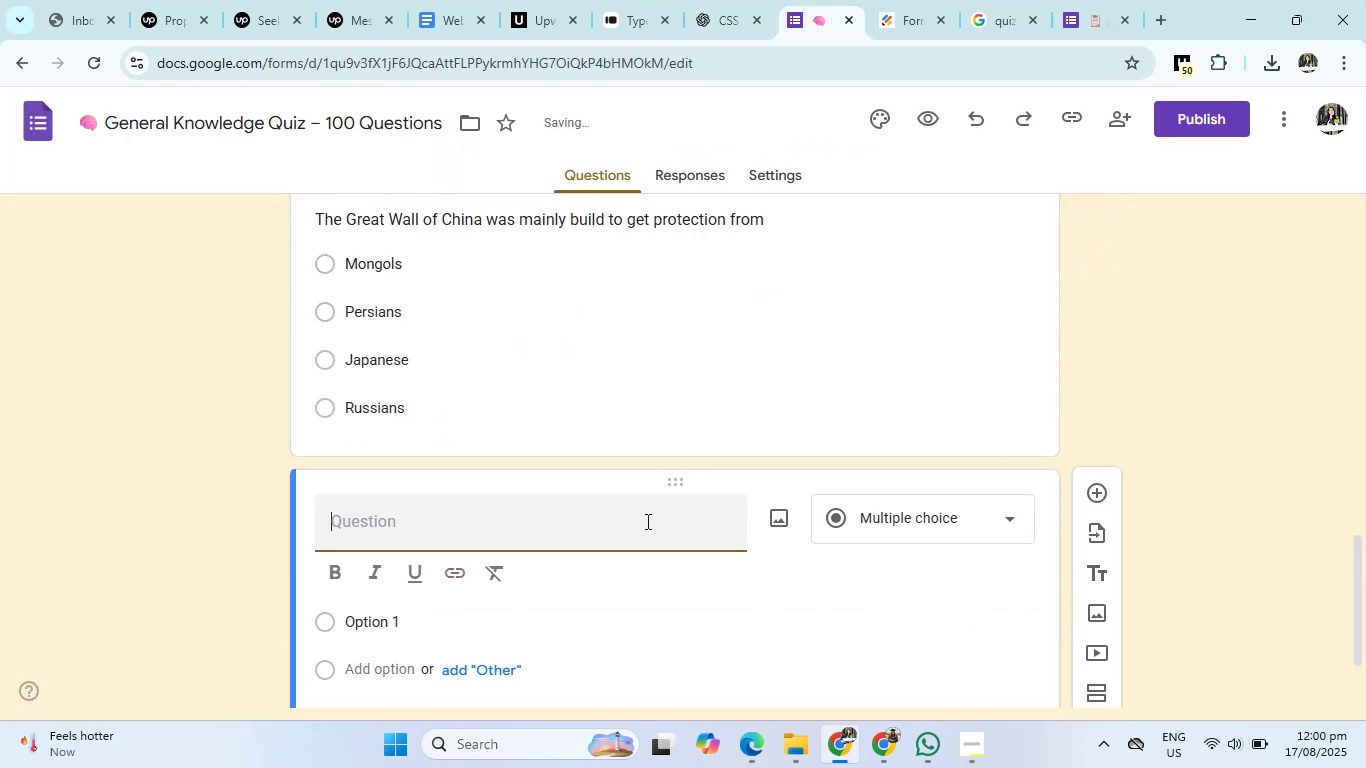 
type(Who is known as "Father of Computer")
 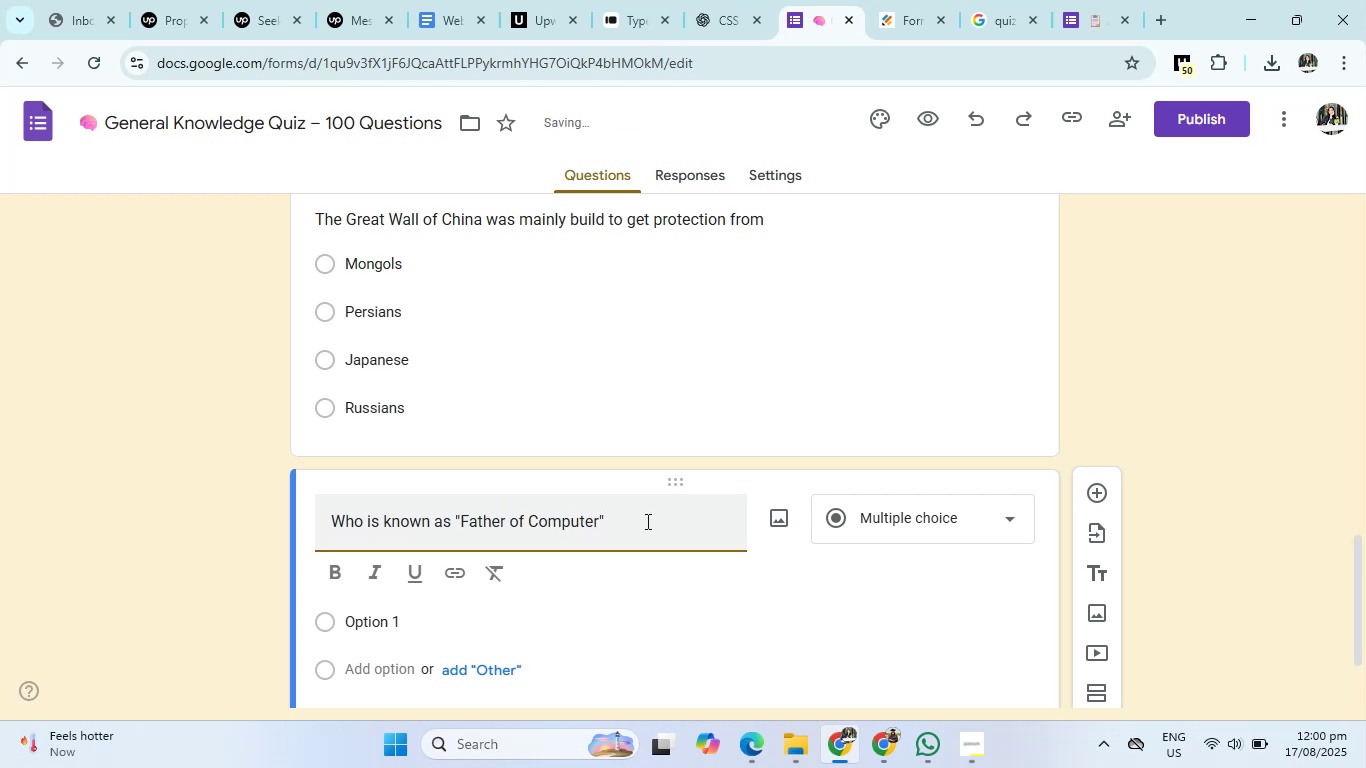 
wait(11.32)
 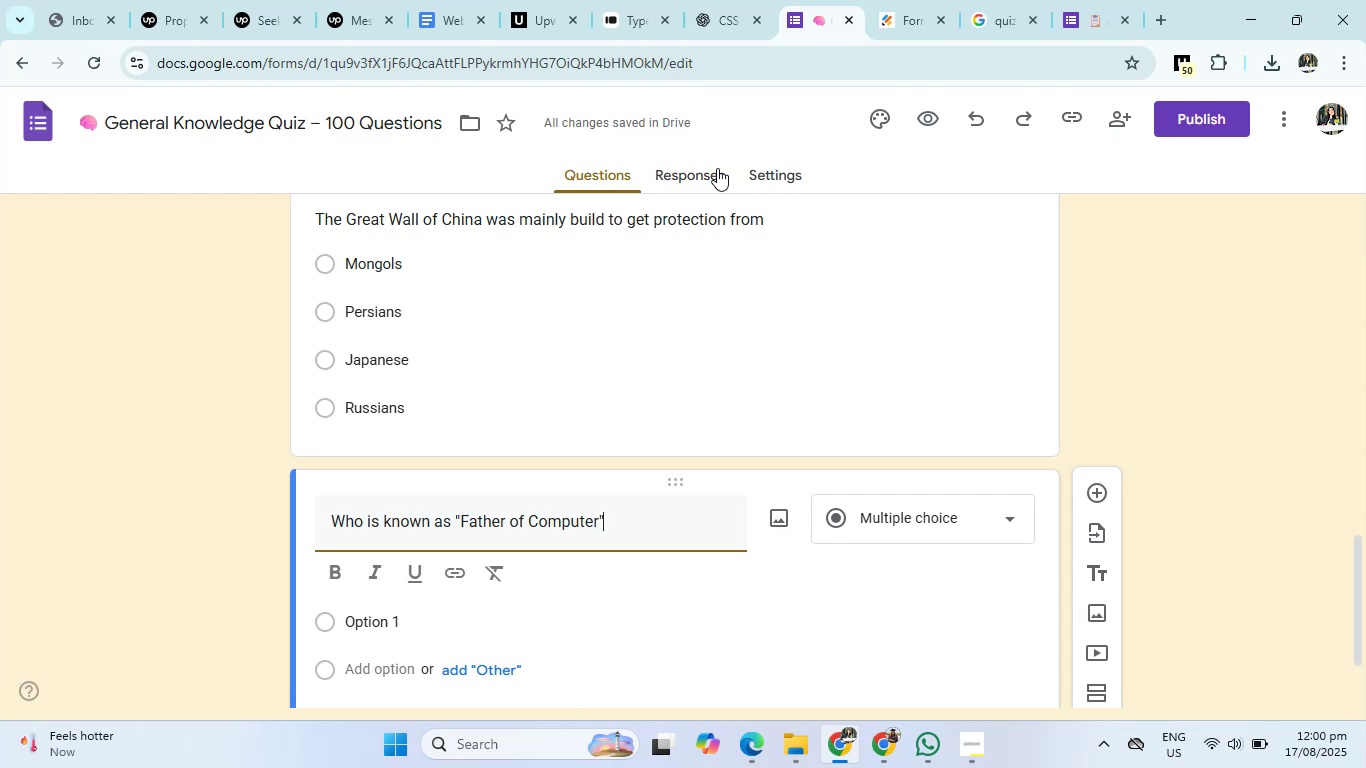 
left_click([742, 1])
 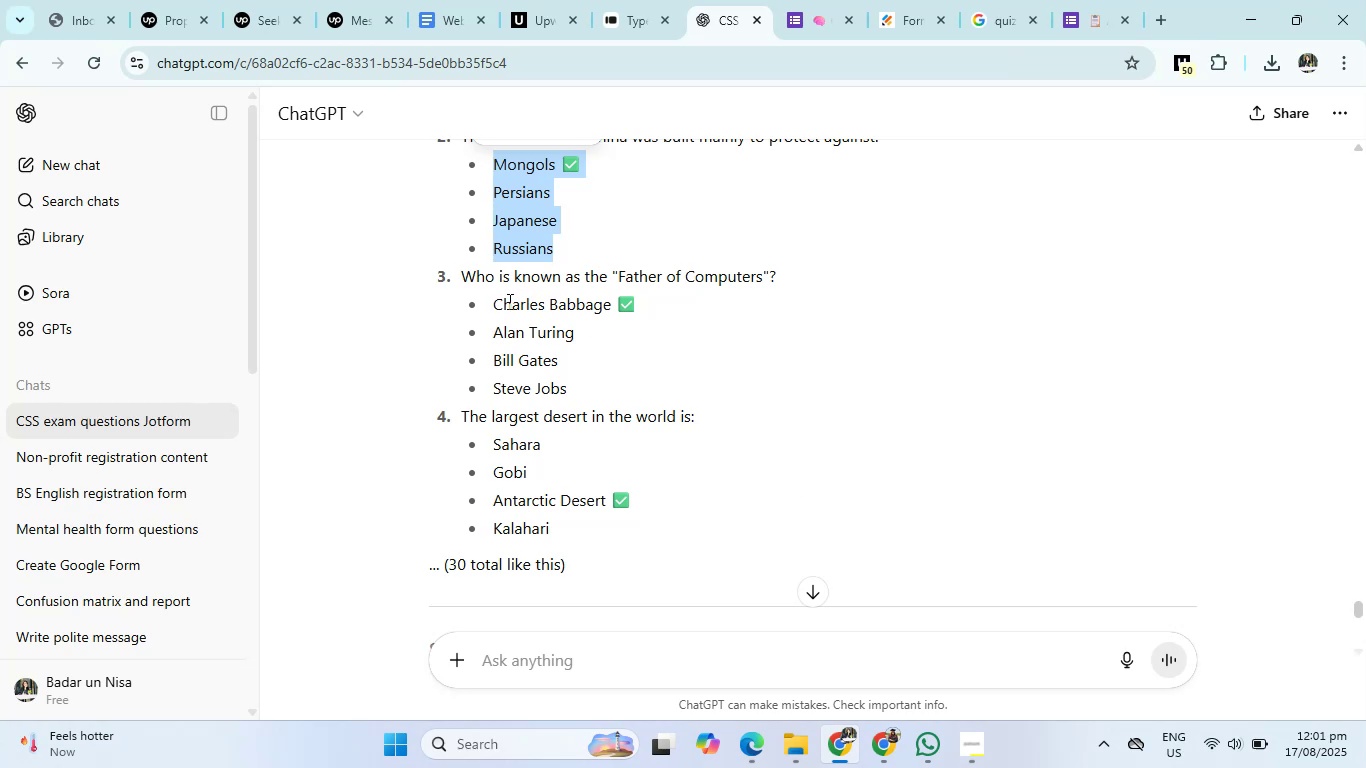 
left_click_drag(start_coordinate=[491, 301], to_coordinate=[576, 389])
 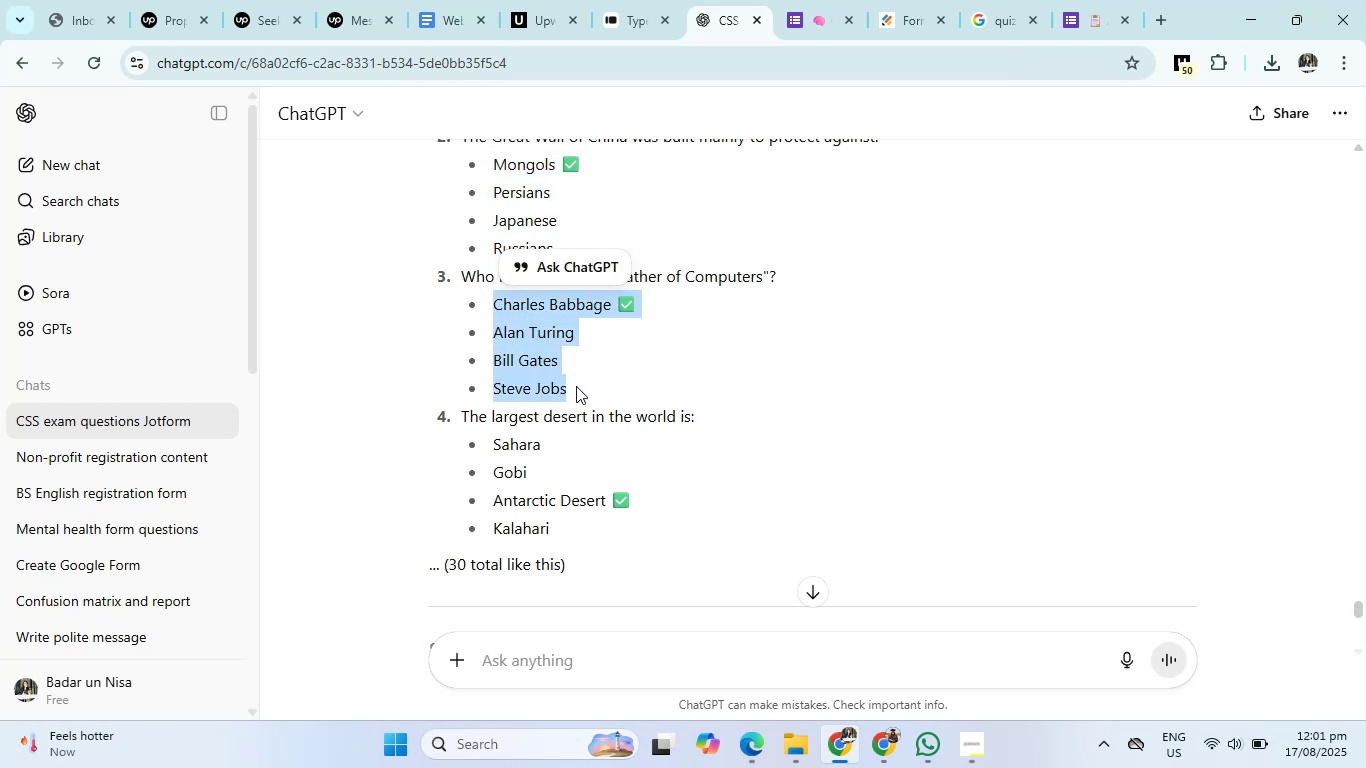 
key(Control+C)
 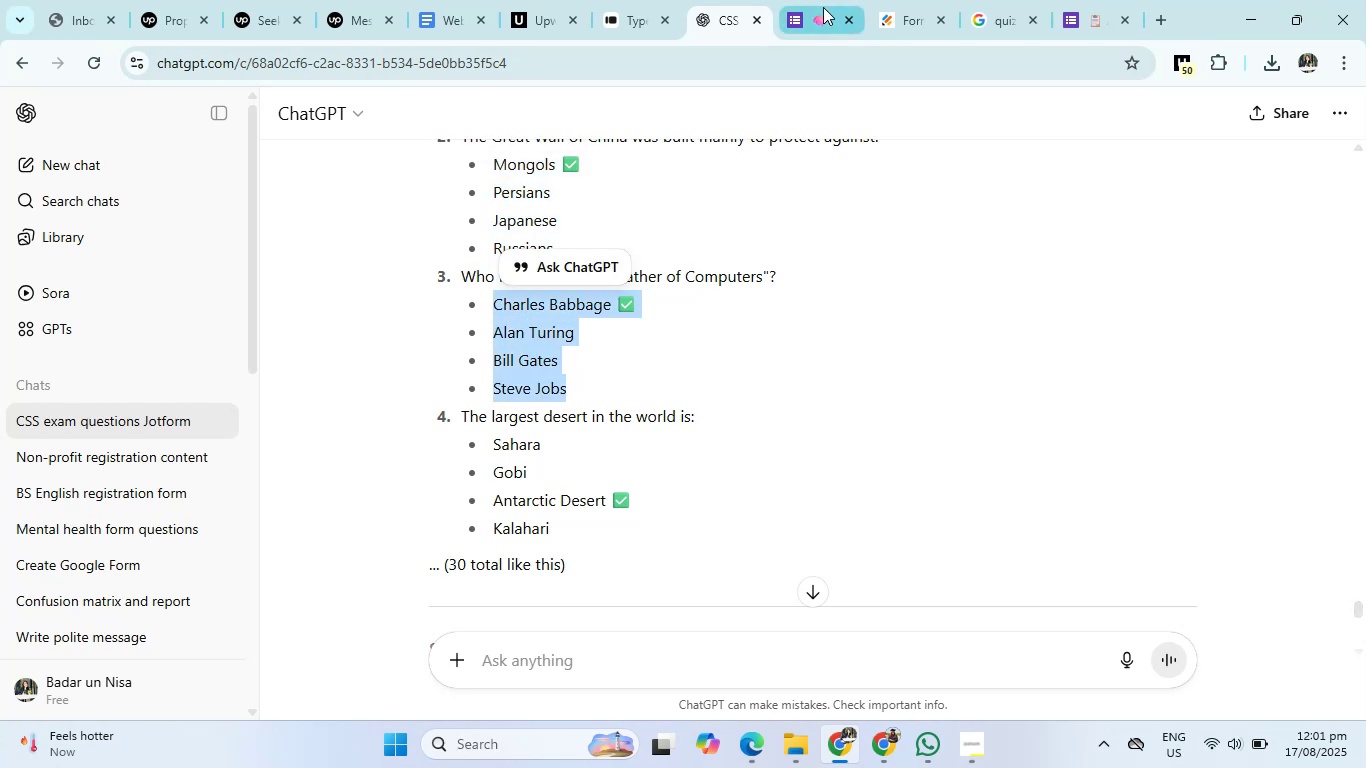 
left_click([823, 7])
 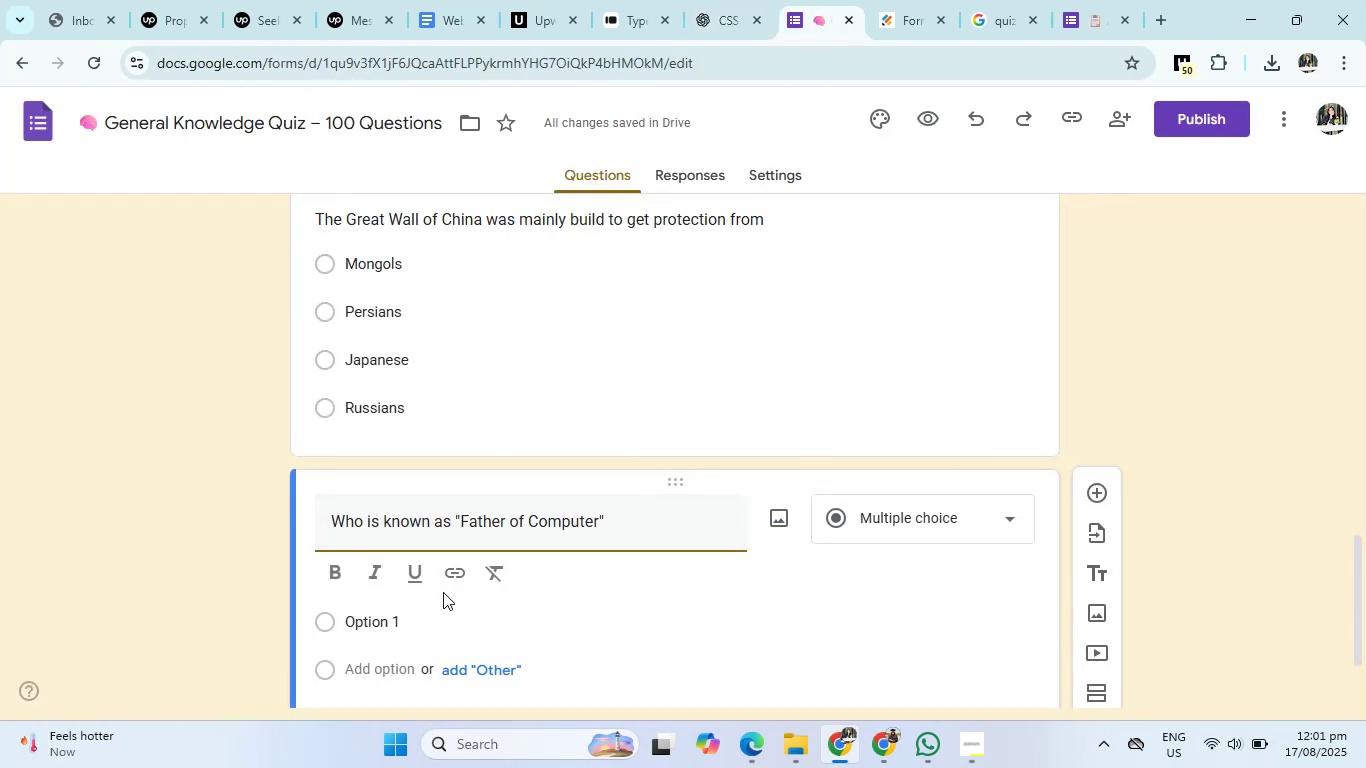 
scroll: coordinate [443, 592], scroll_direction: down, amount: 2.0
 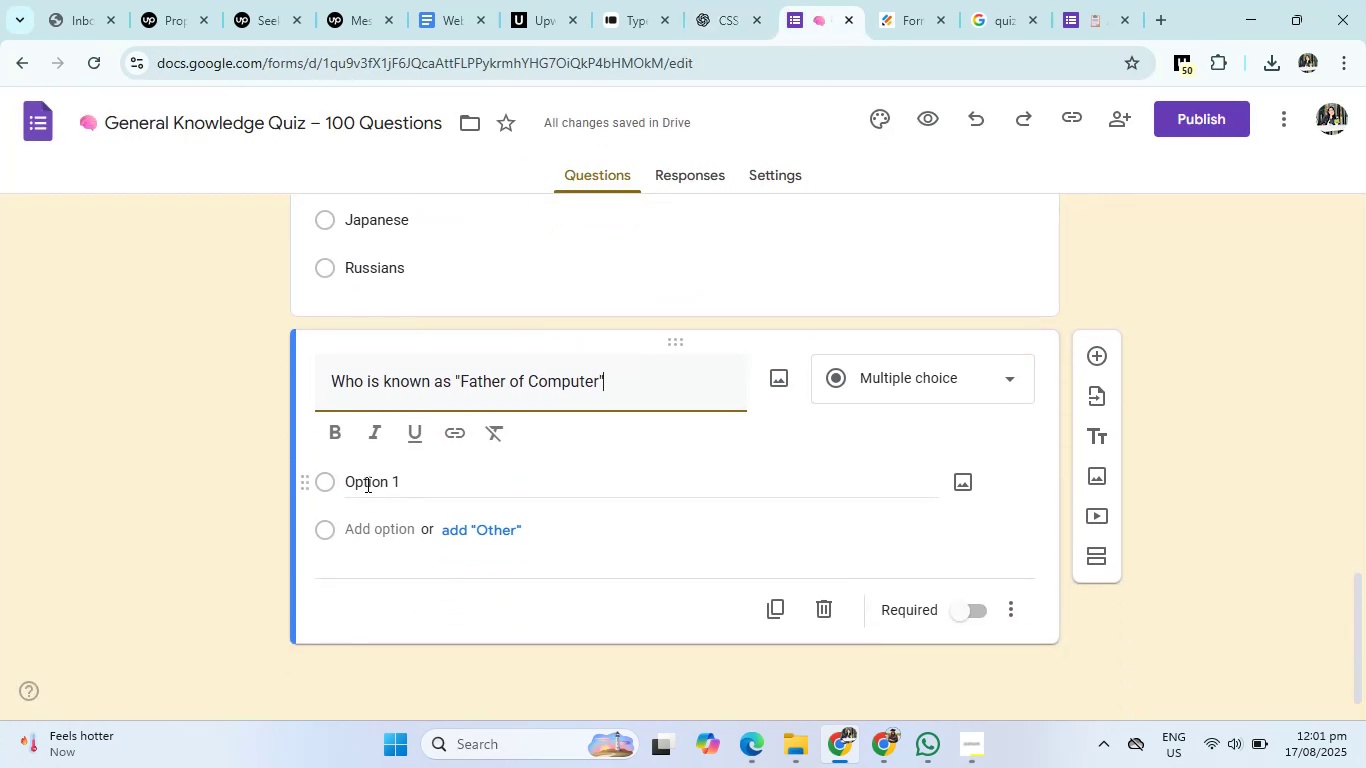 
left_click([366, 484])
 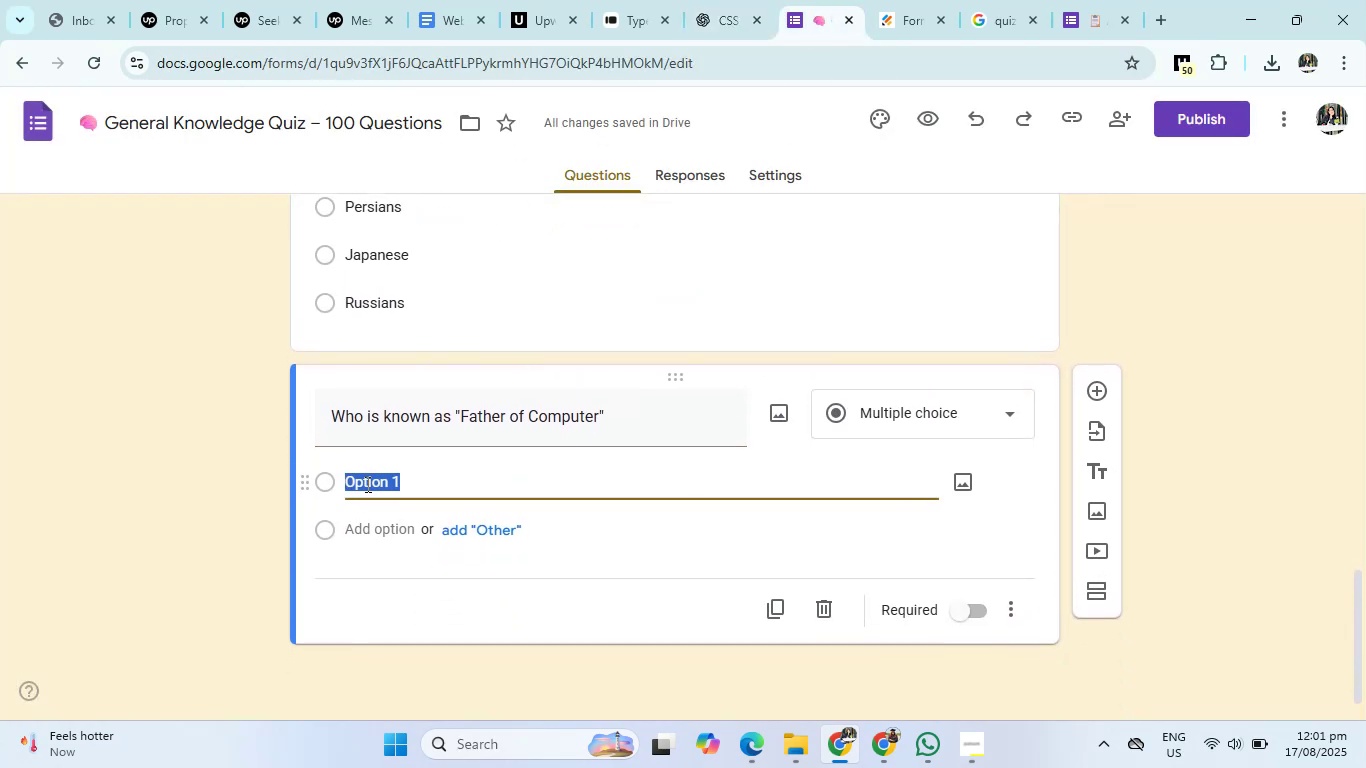 
key(Control+V)
 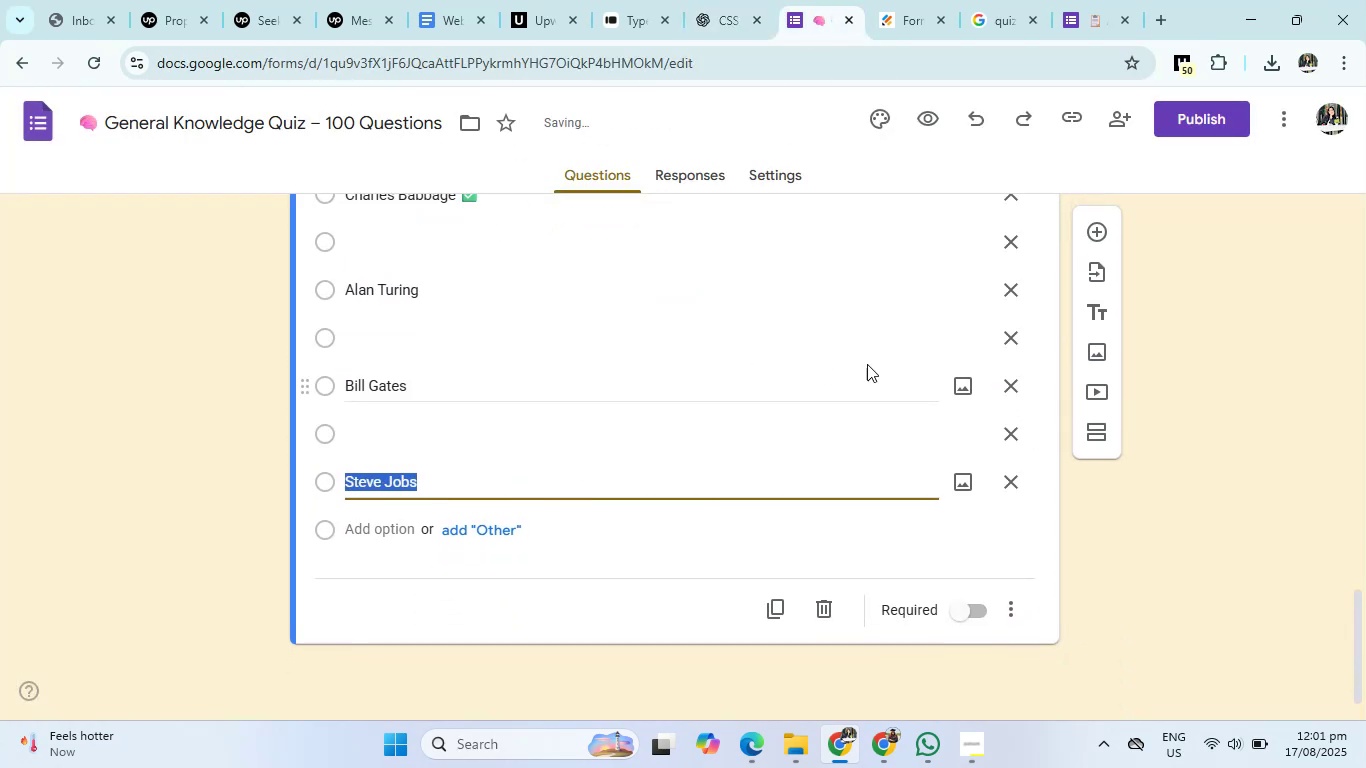 
scroll: coordinate [880, 364], scroll_direction: up, amount: 1.0
 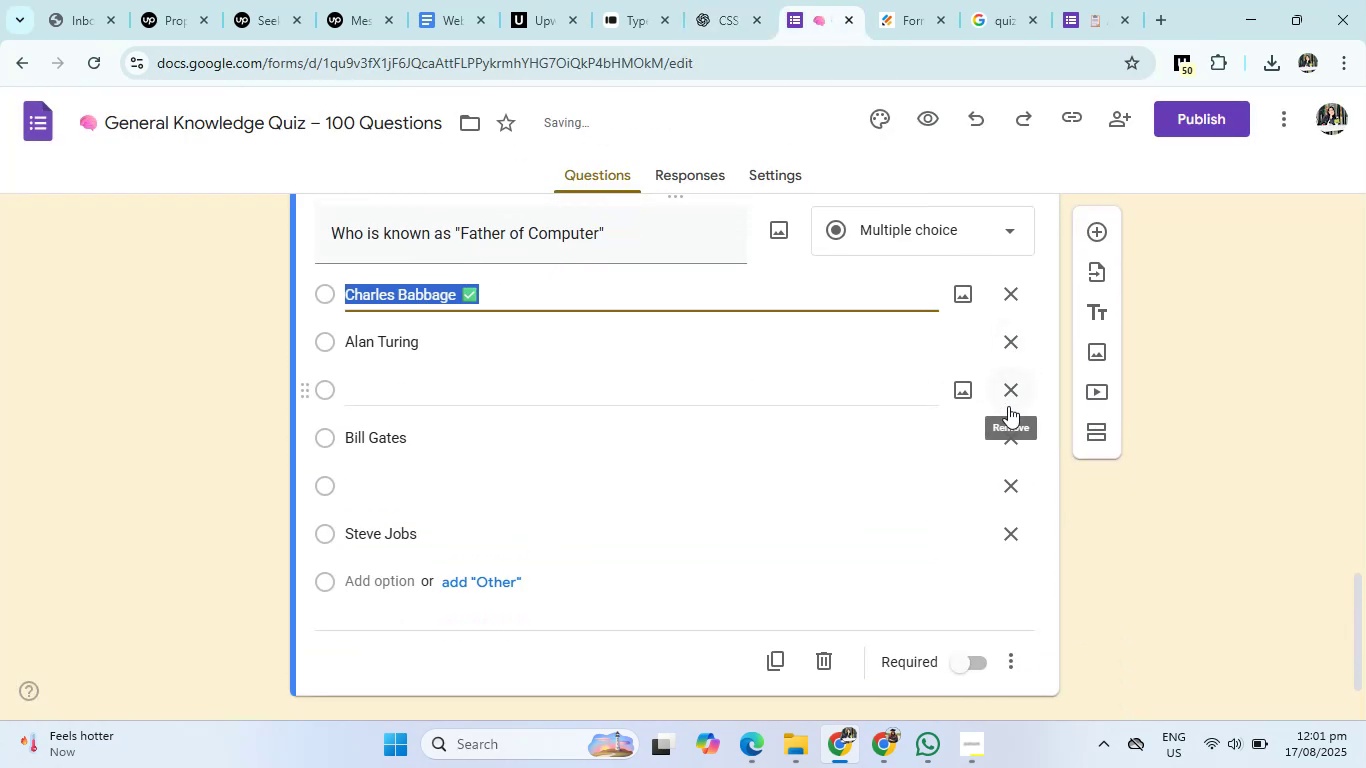 
left_click([1008, 390])
 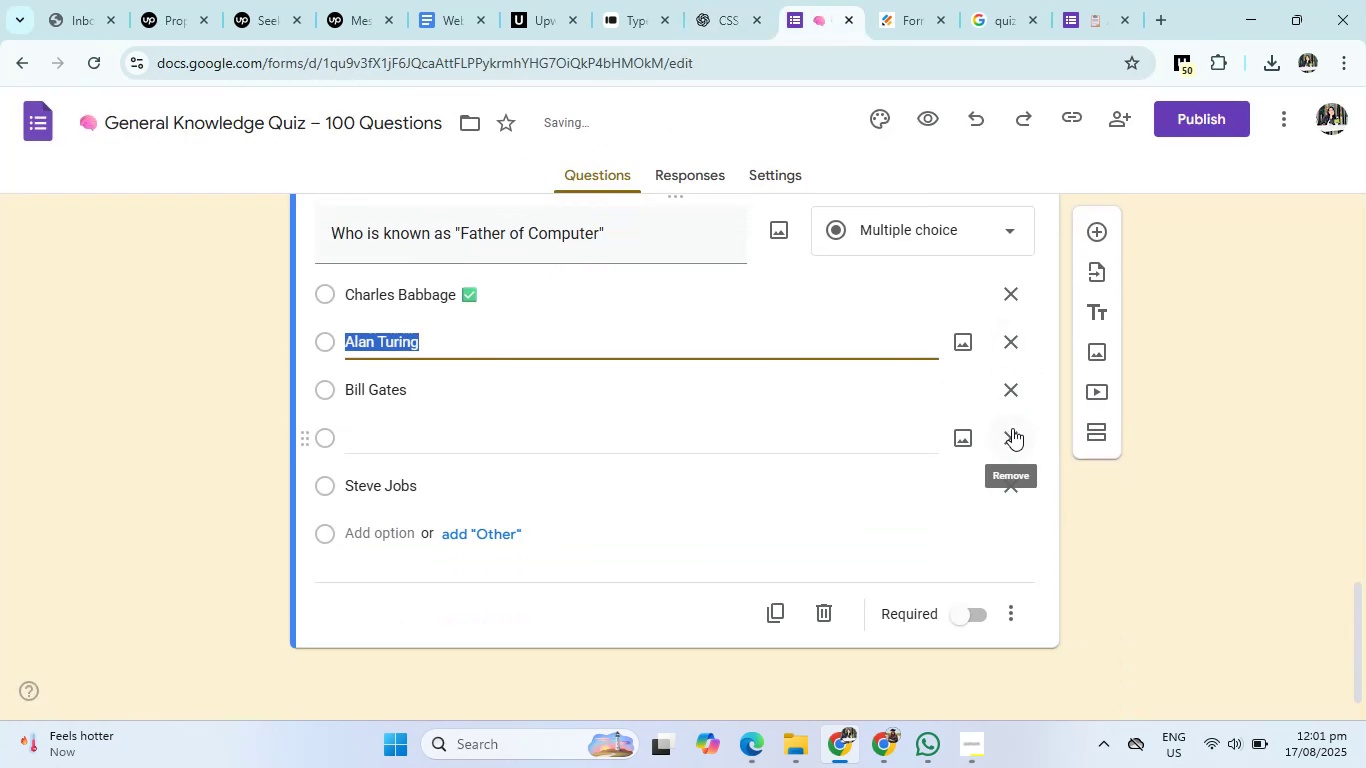 
left_click([1012, 428])
 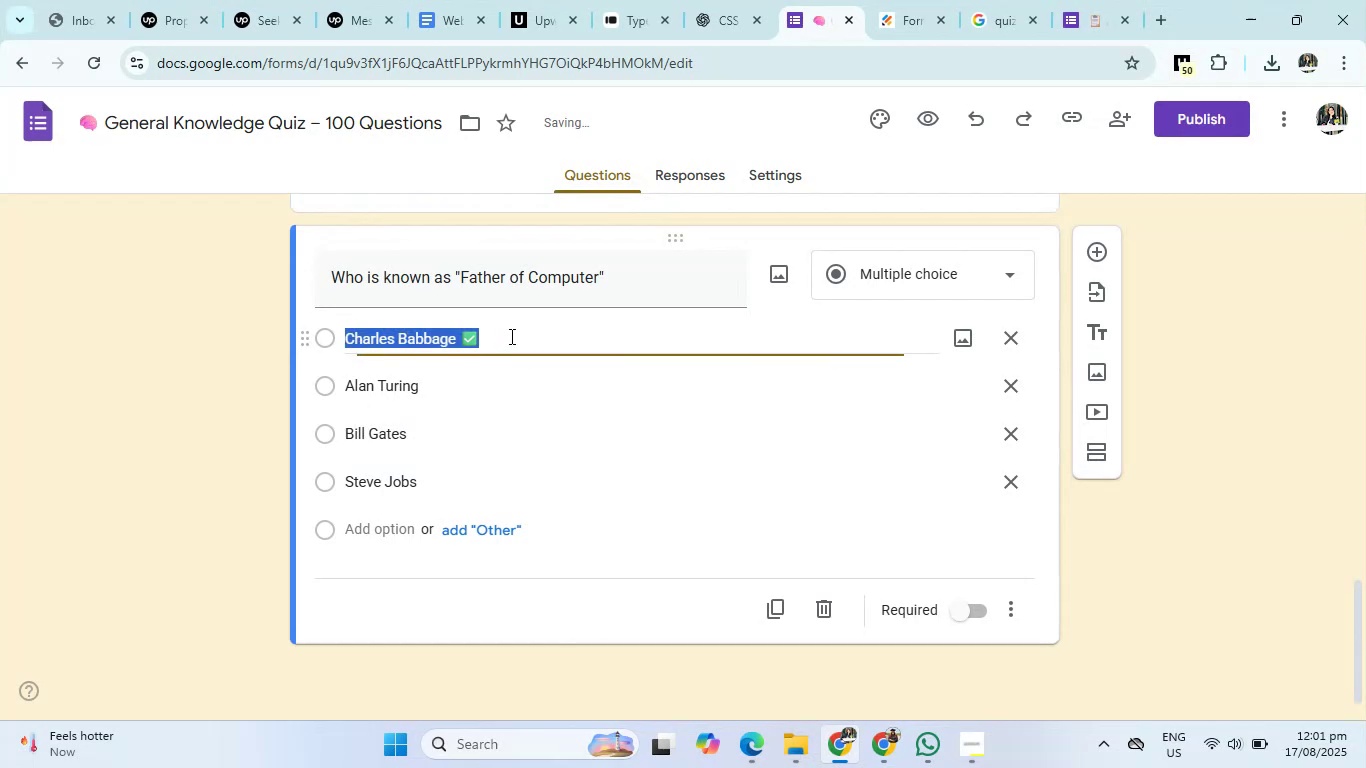 
double_click([521, 337])
 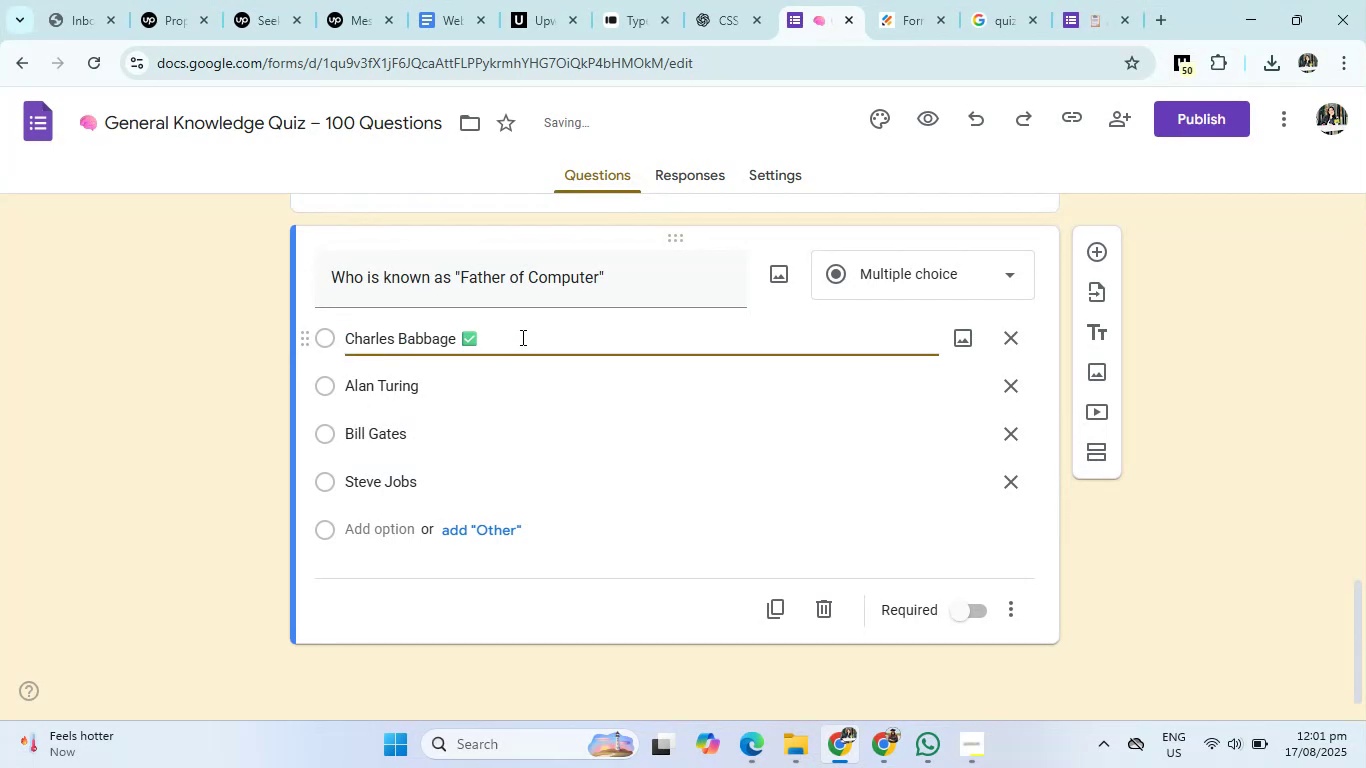 
key(Backspace)
 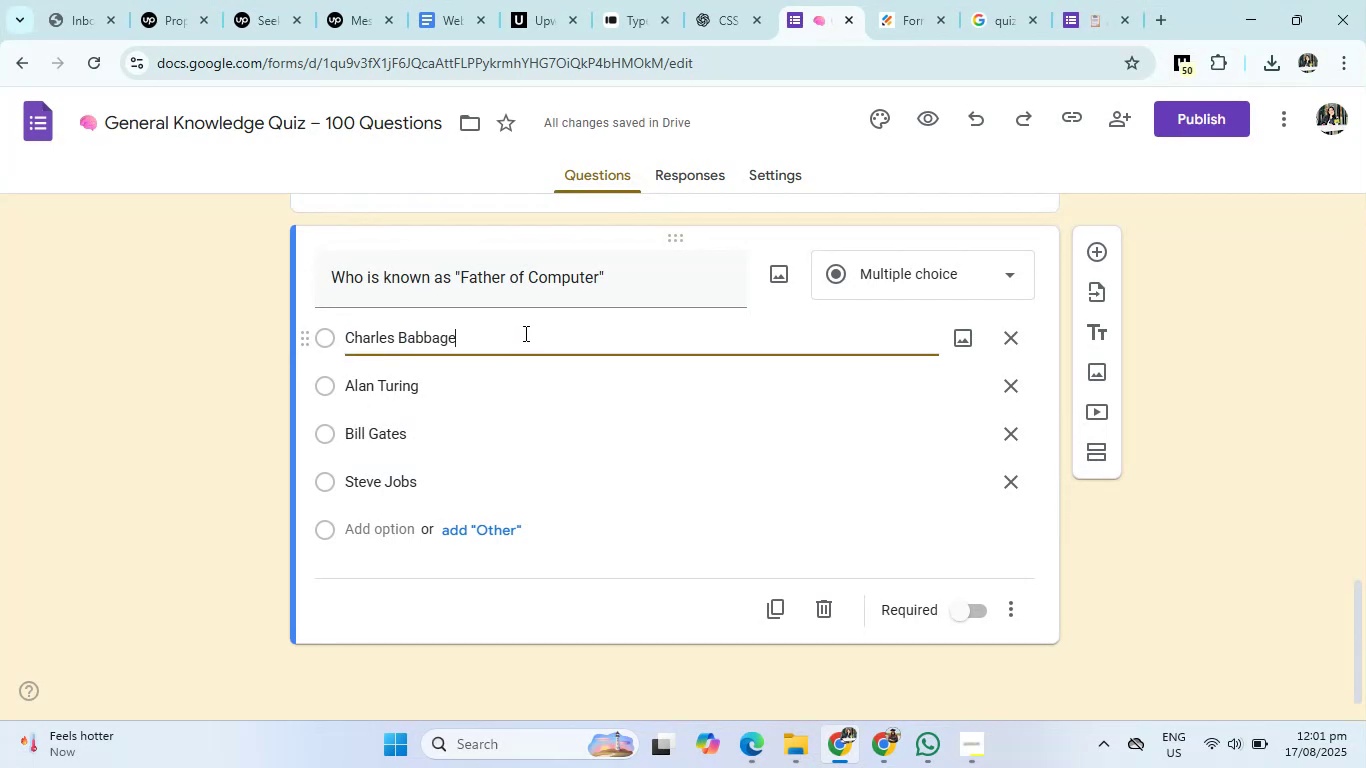 
key(Backspace)
 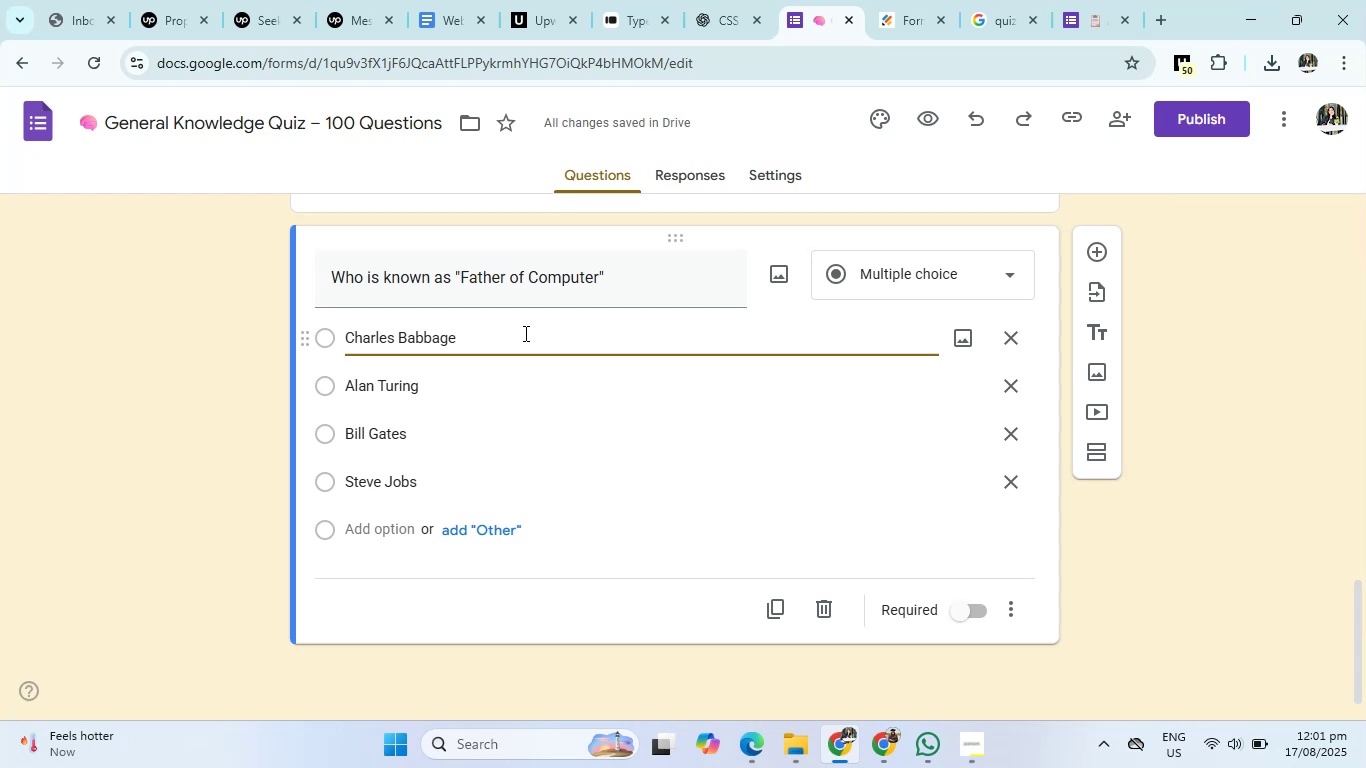 
wait(20.15)
 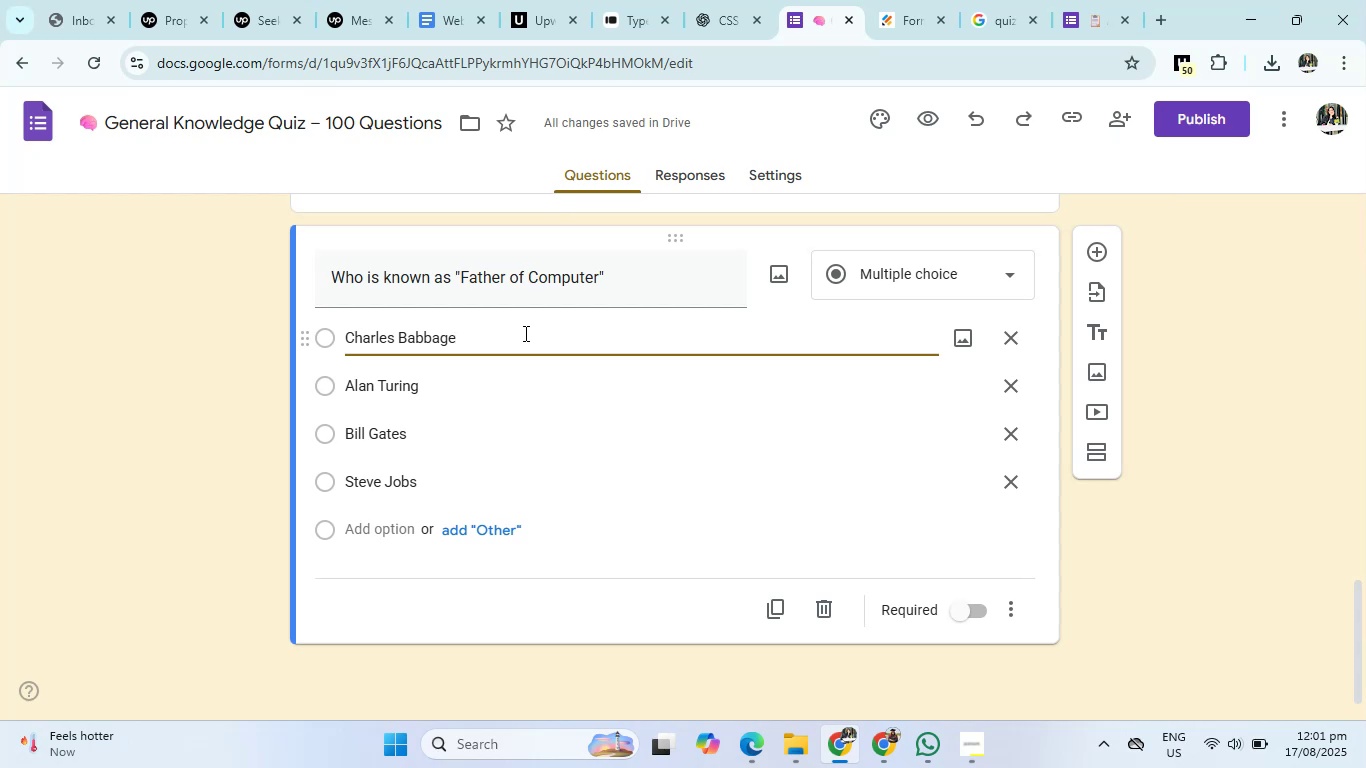 
scroll: coordinate [780, 494], scroll_direction: down, amount: 1.0
 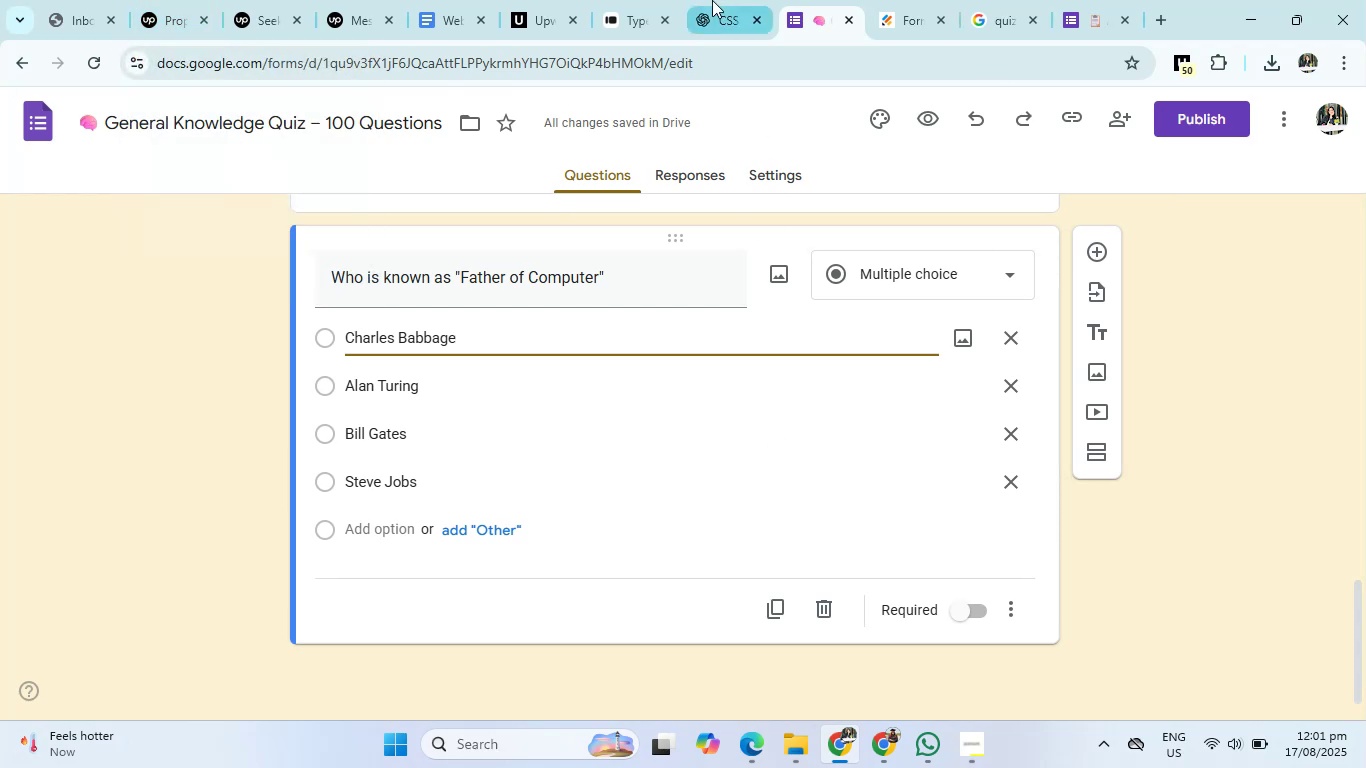 
left_click([712, 0])
 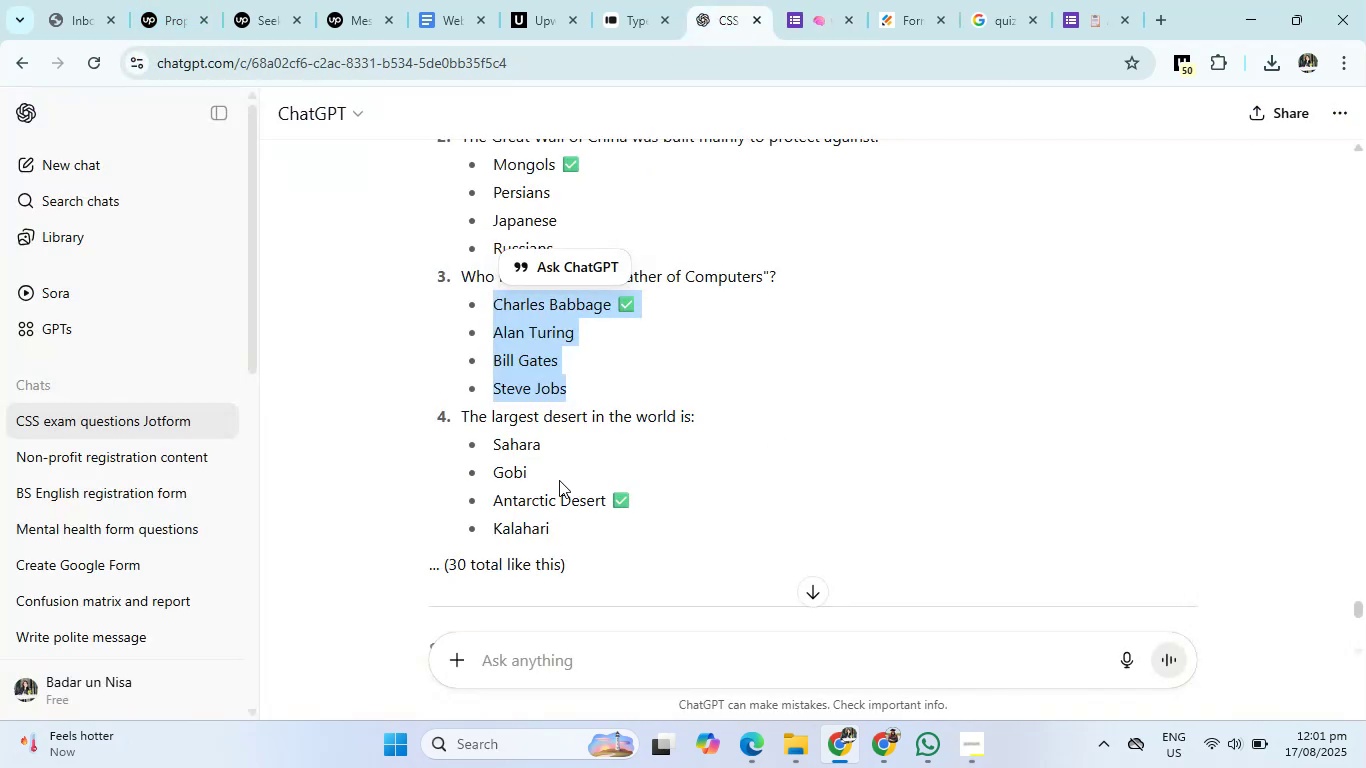 
scroll: coordinate [556, 479], scroll_direction: down, amount: 1.0
 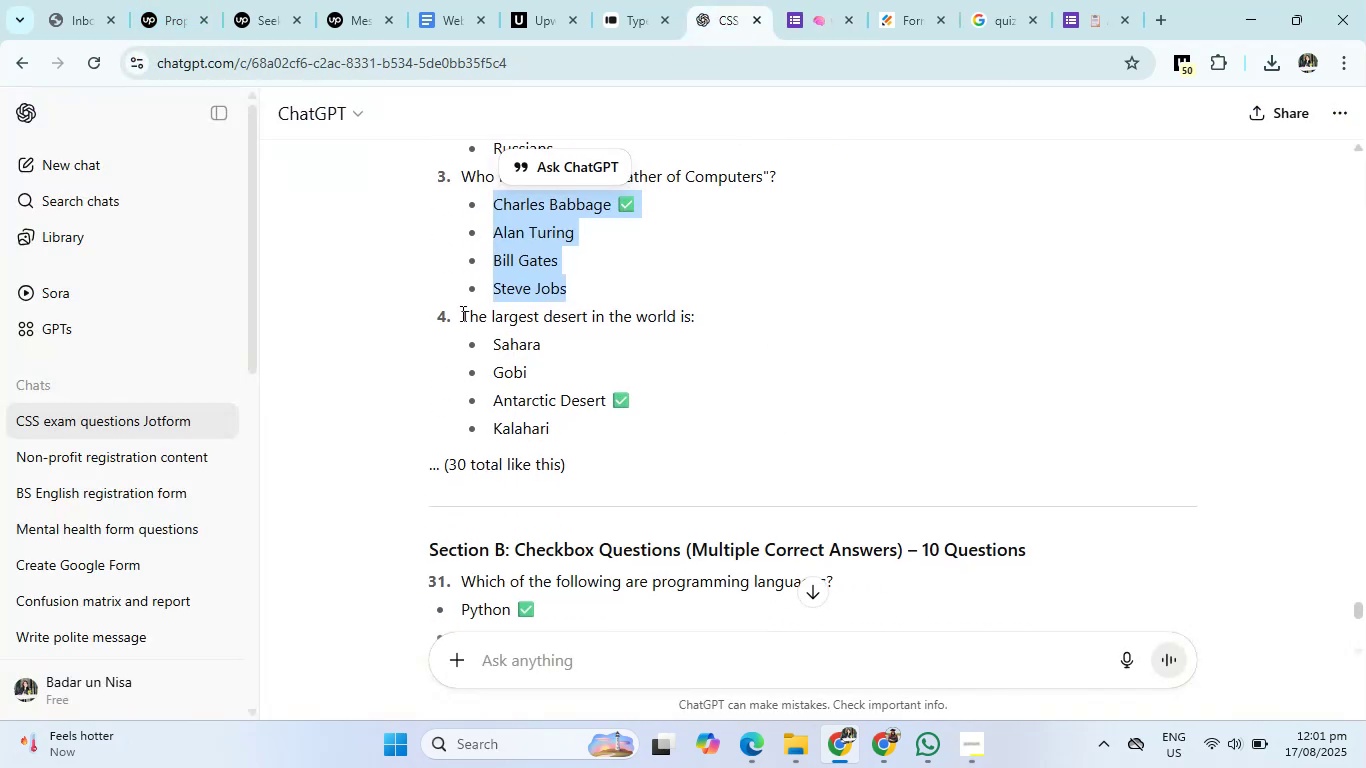 
left_click_drag(start_coordinate=[461, 313], to_coordinate=[708, 313])
 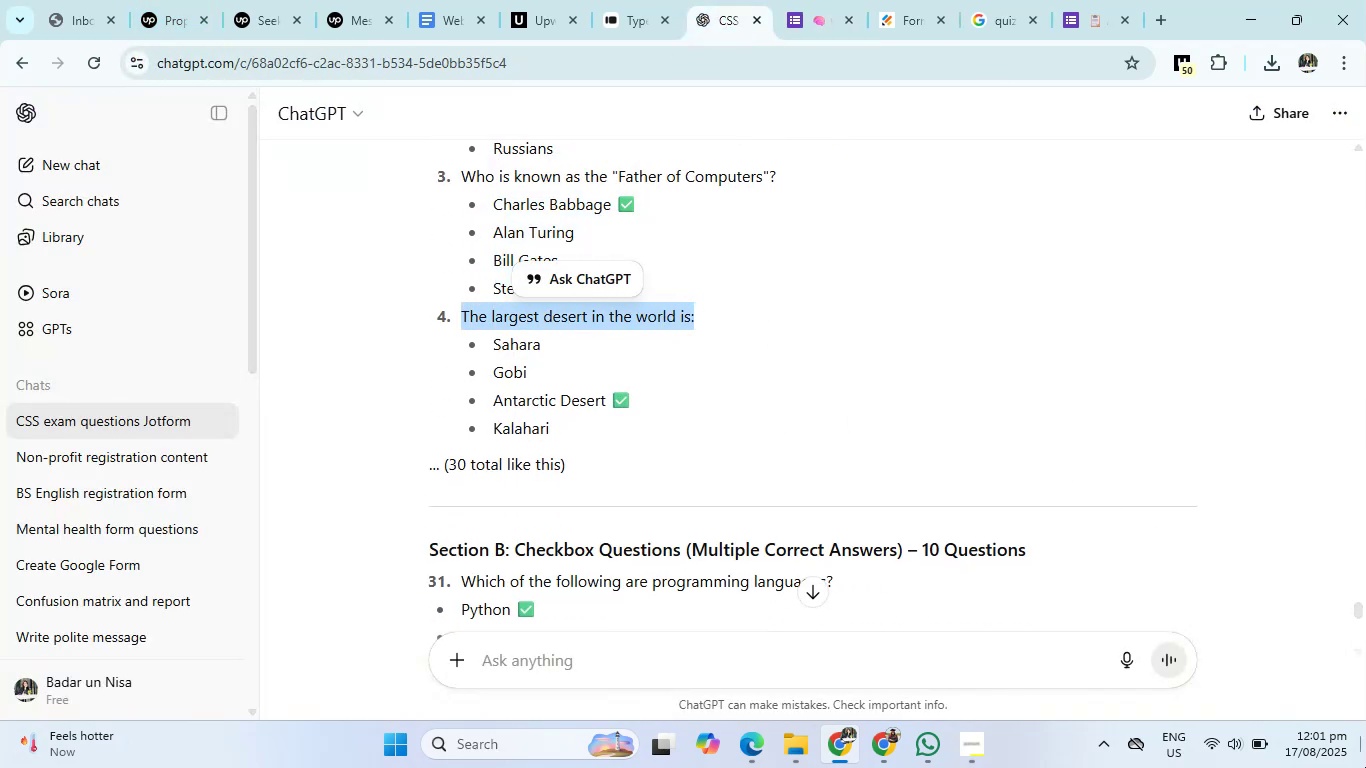 
left_click([800, 0])
 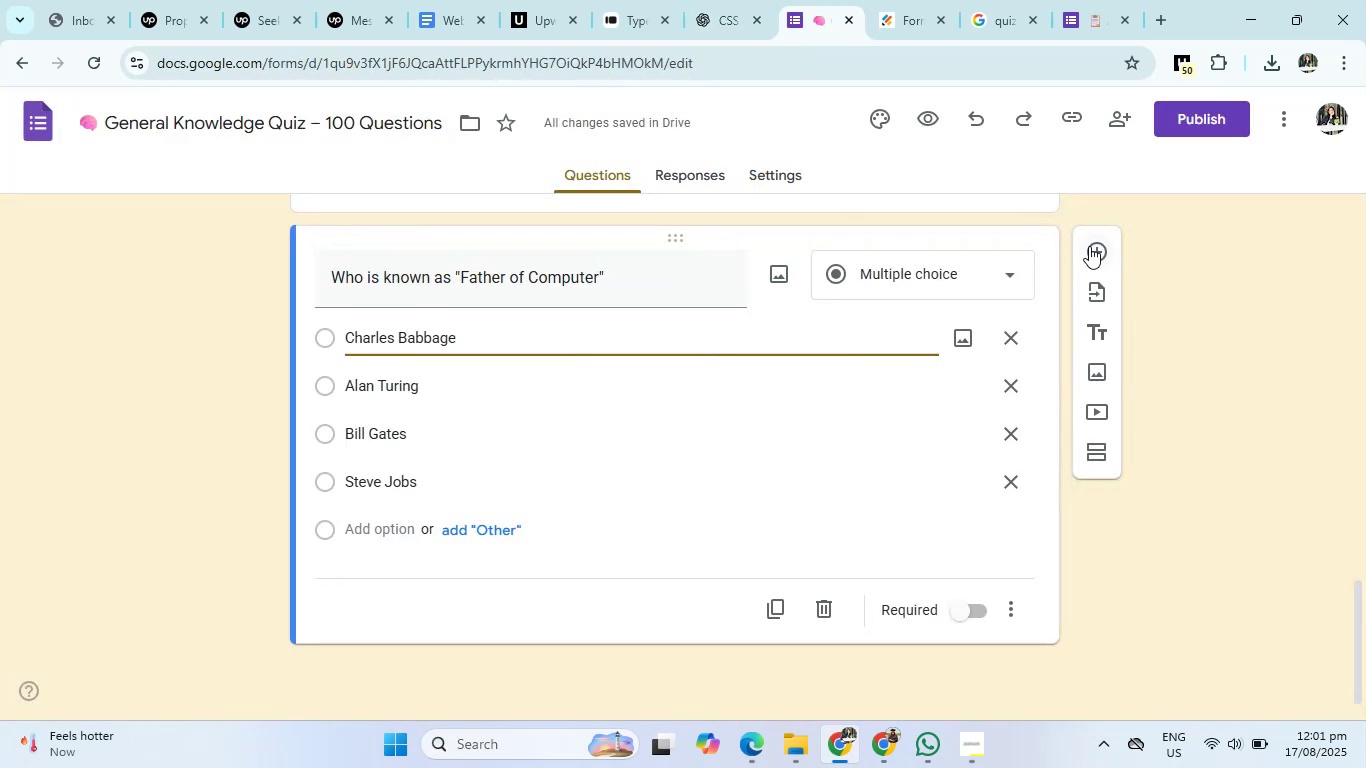 
left_click([1089, 246])
 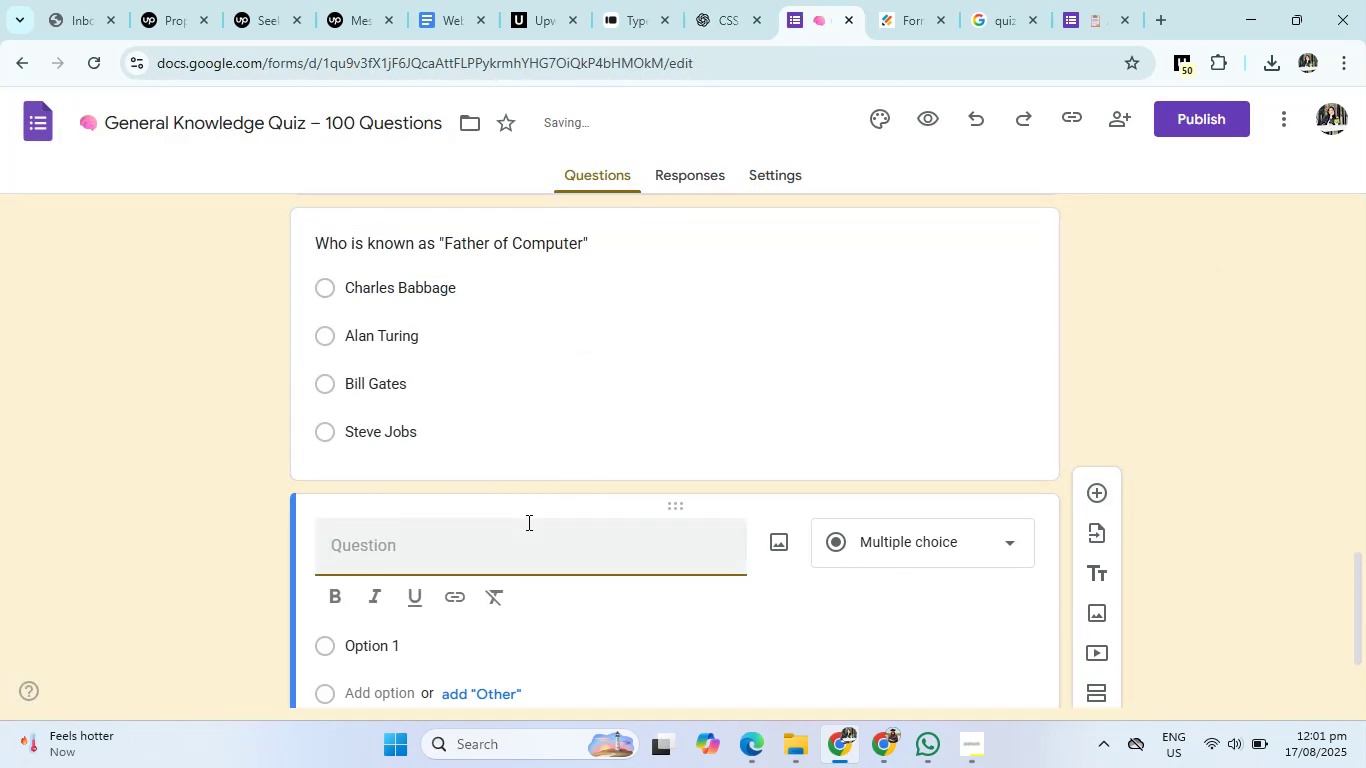 
type(The Largest Desert in the world)
 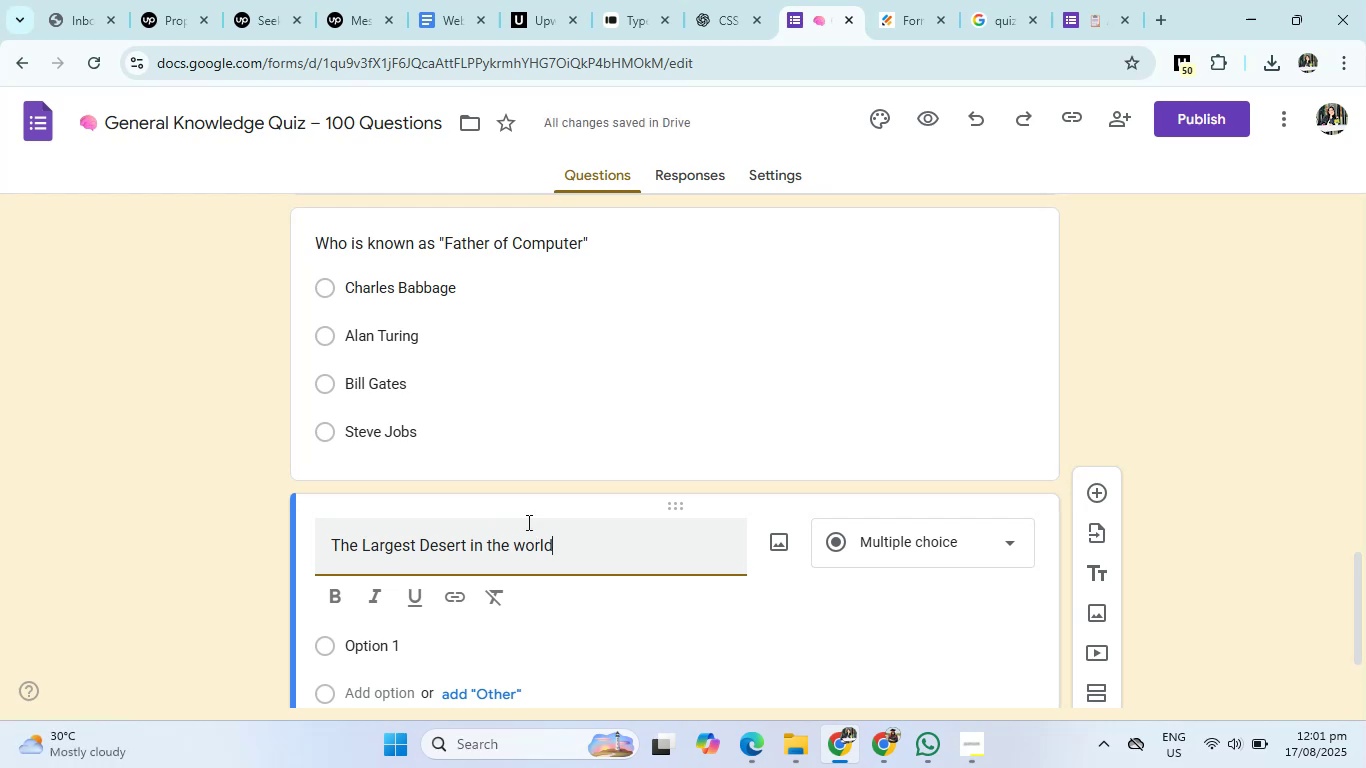 
wait(5.76)
 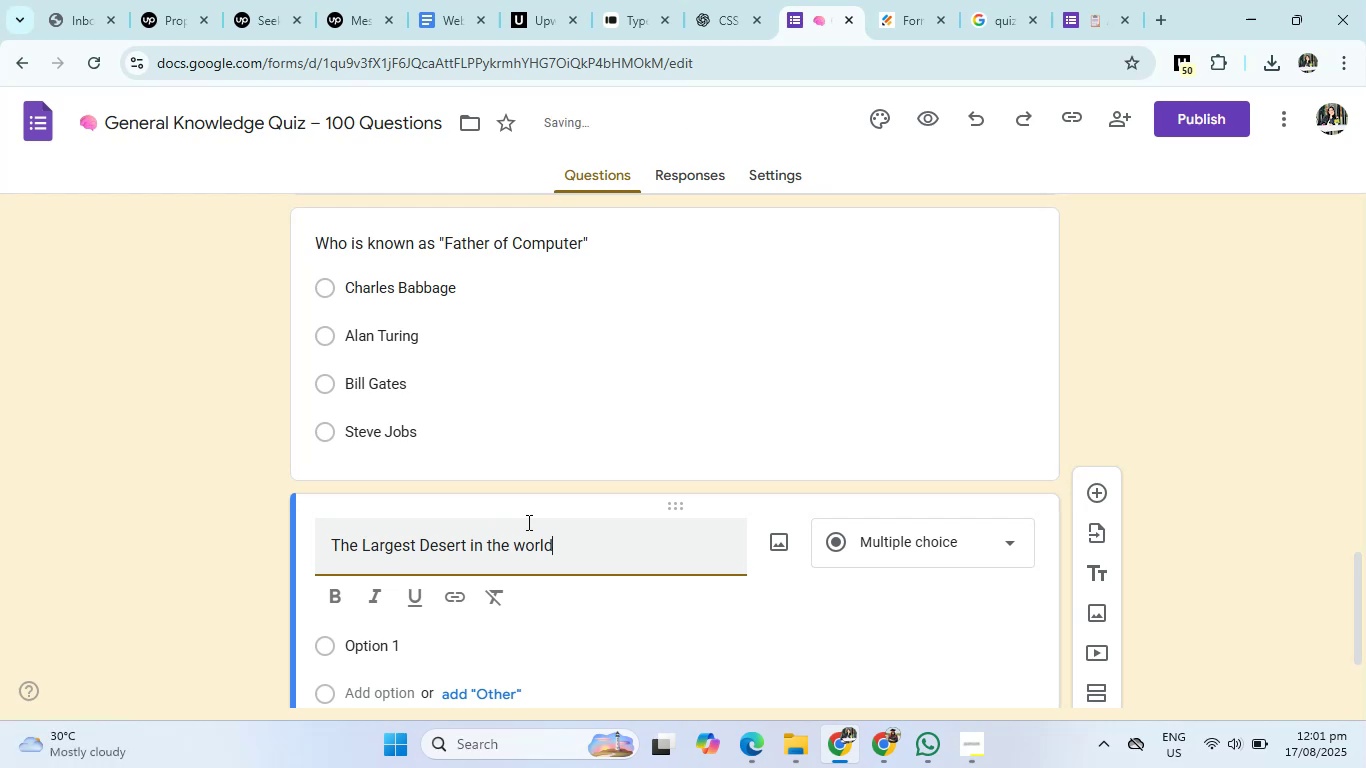 
scroll: coordinate [690, 538], scroll_direction: down, amount: 1.0
 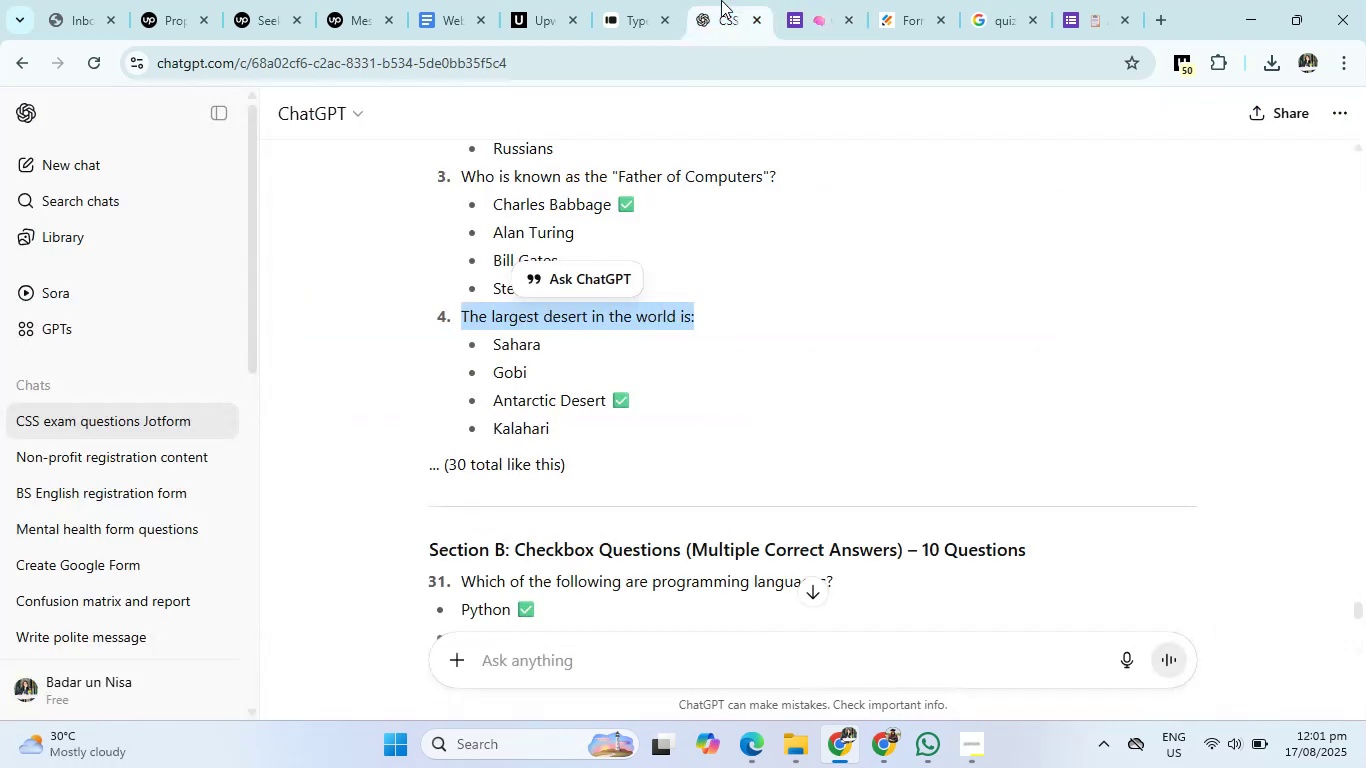 
left_click([721, 0])
 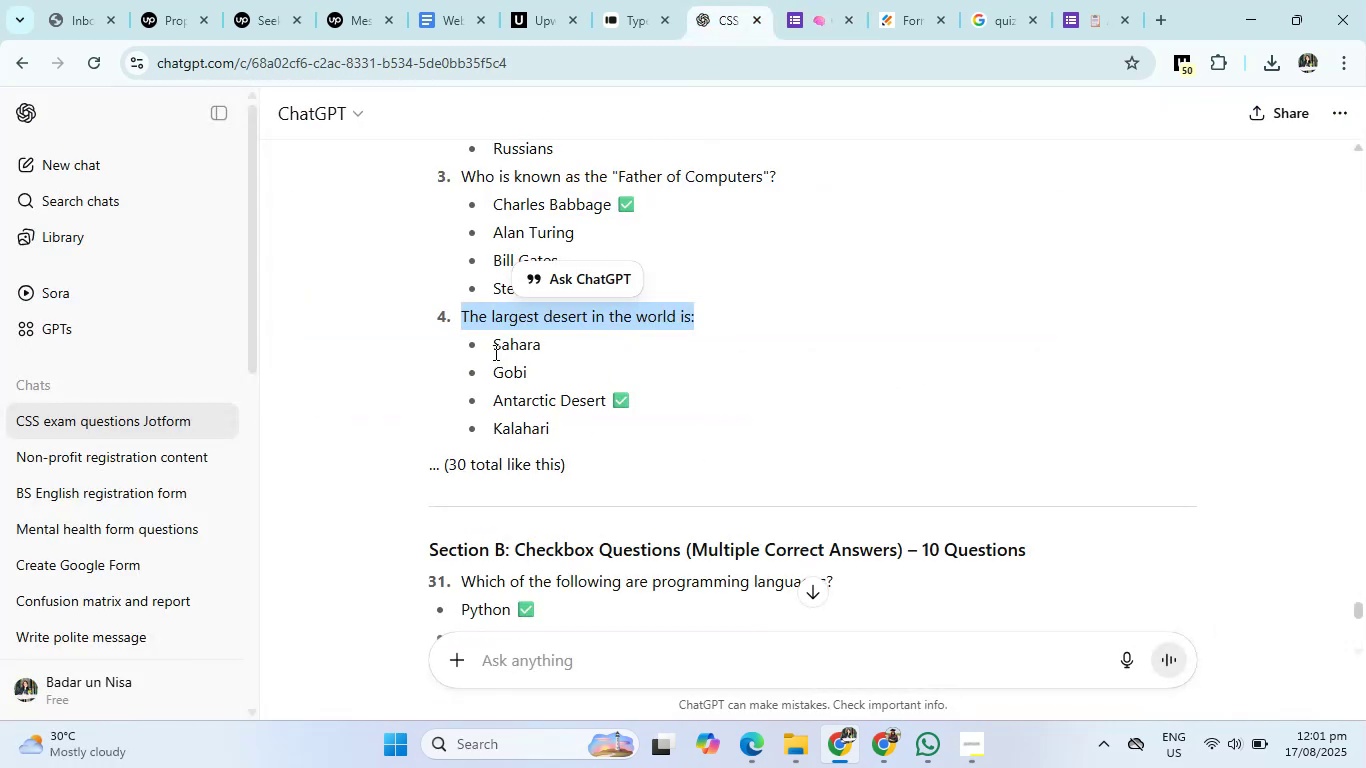 
left_click_drag(start_coordinate=[494, 352], to_coordinate=[557, 423])
 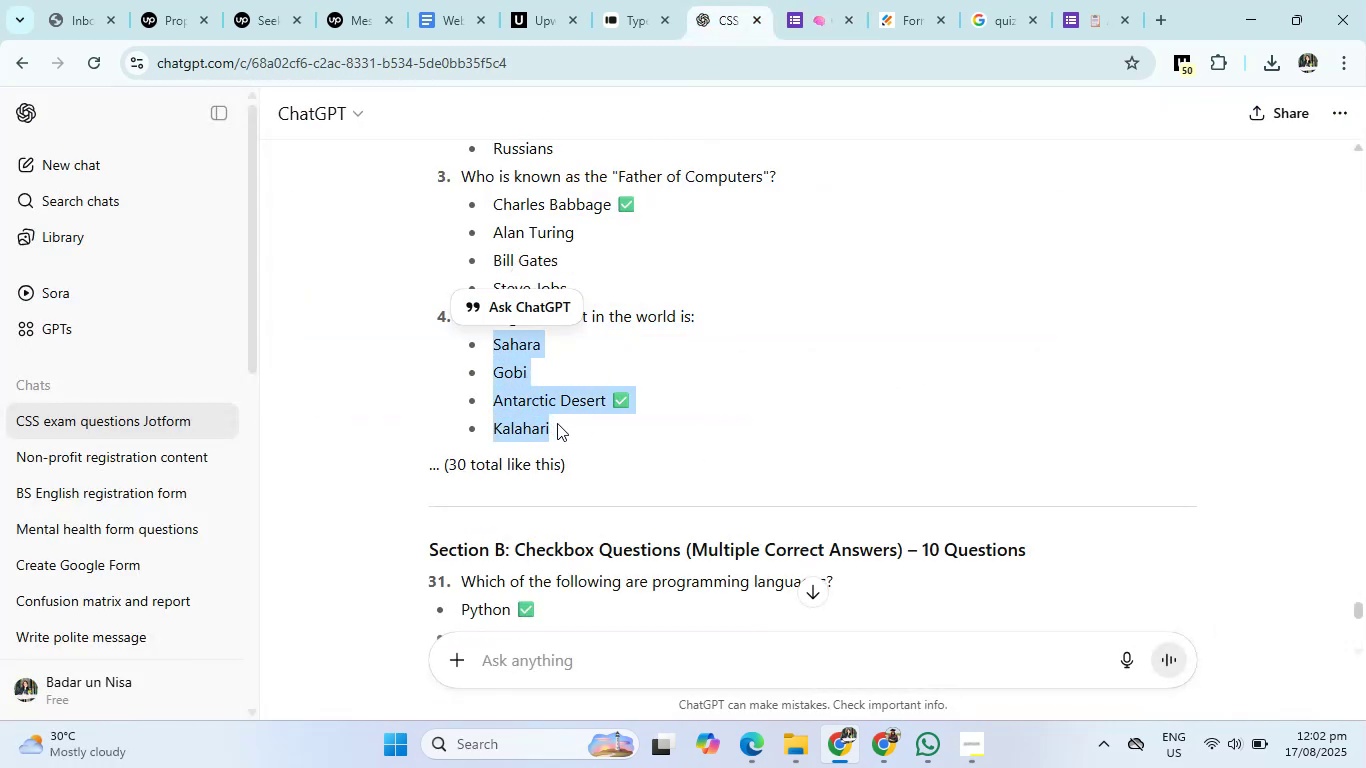 
key(Control+C)
 